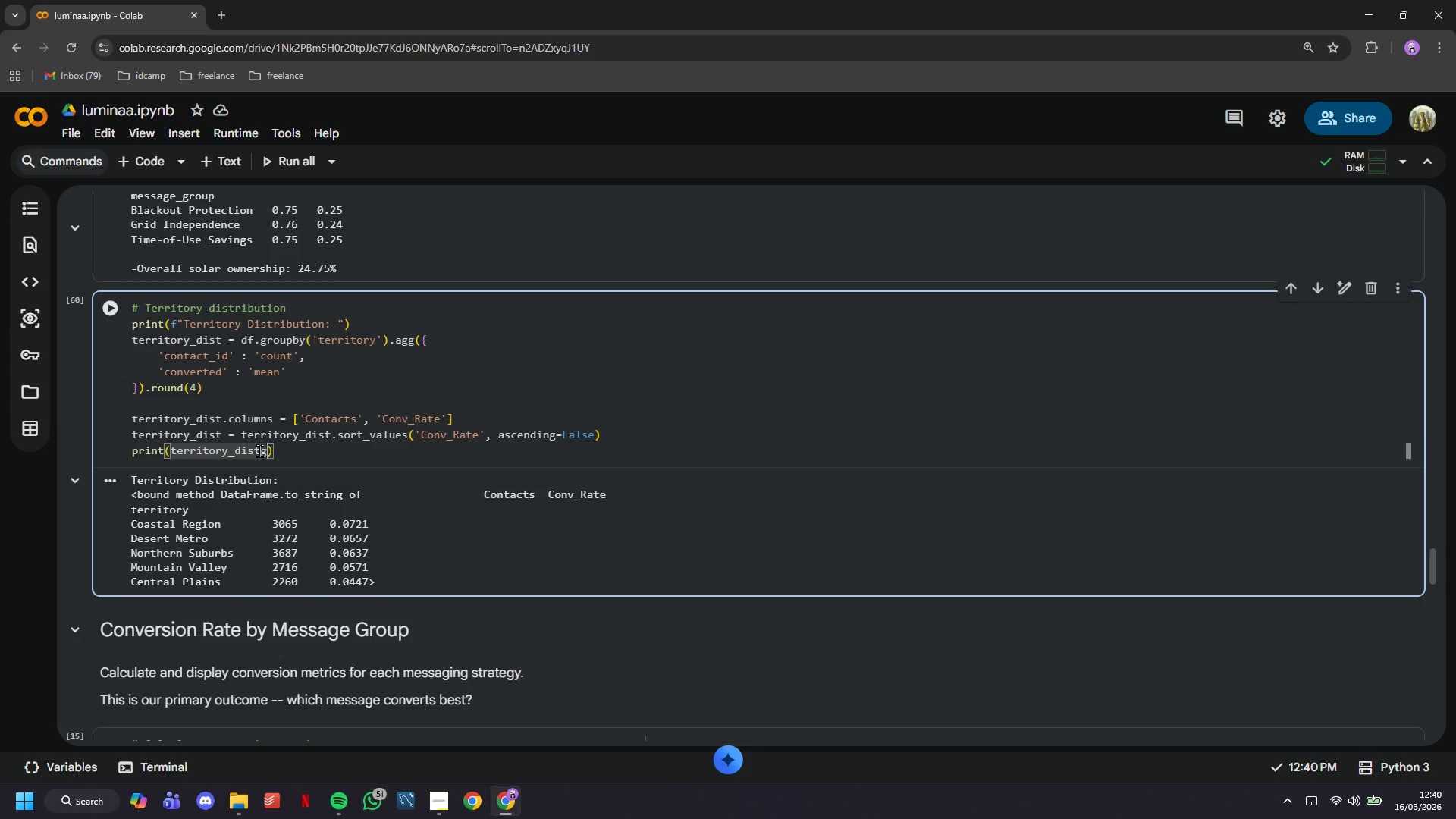 
key(ArrowRight)
 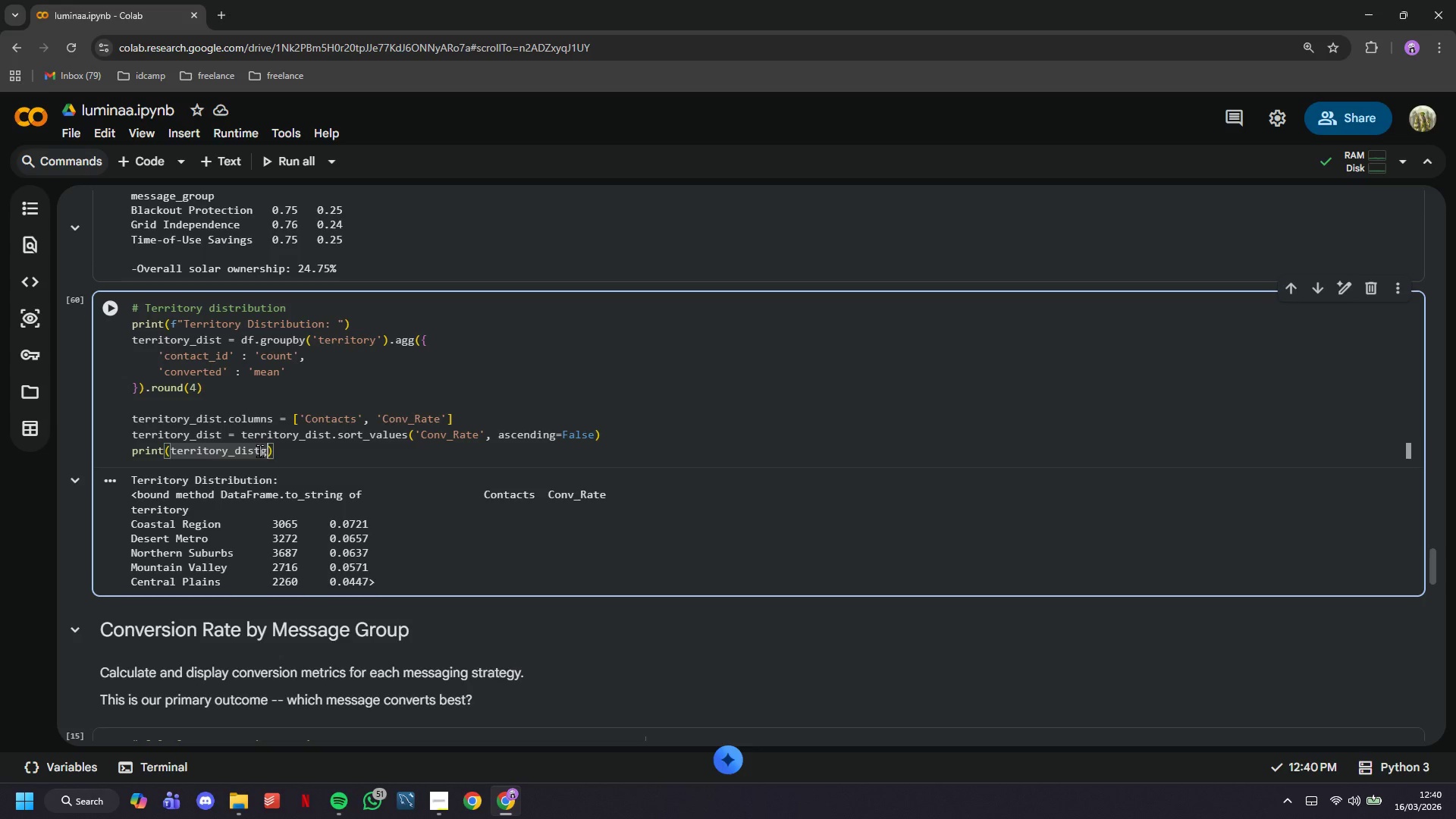 
key(Backspace)
 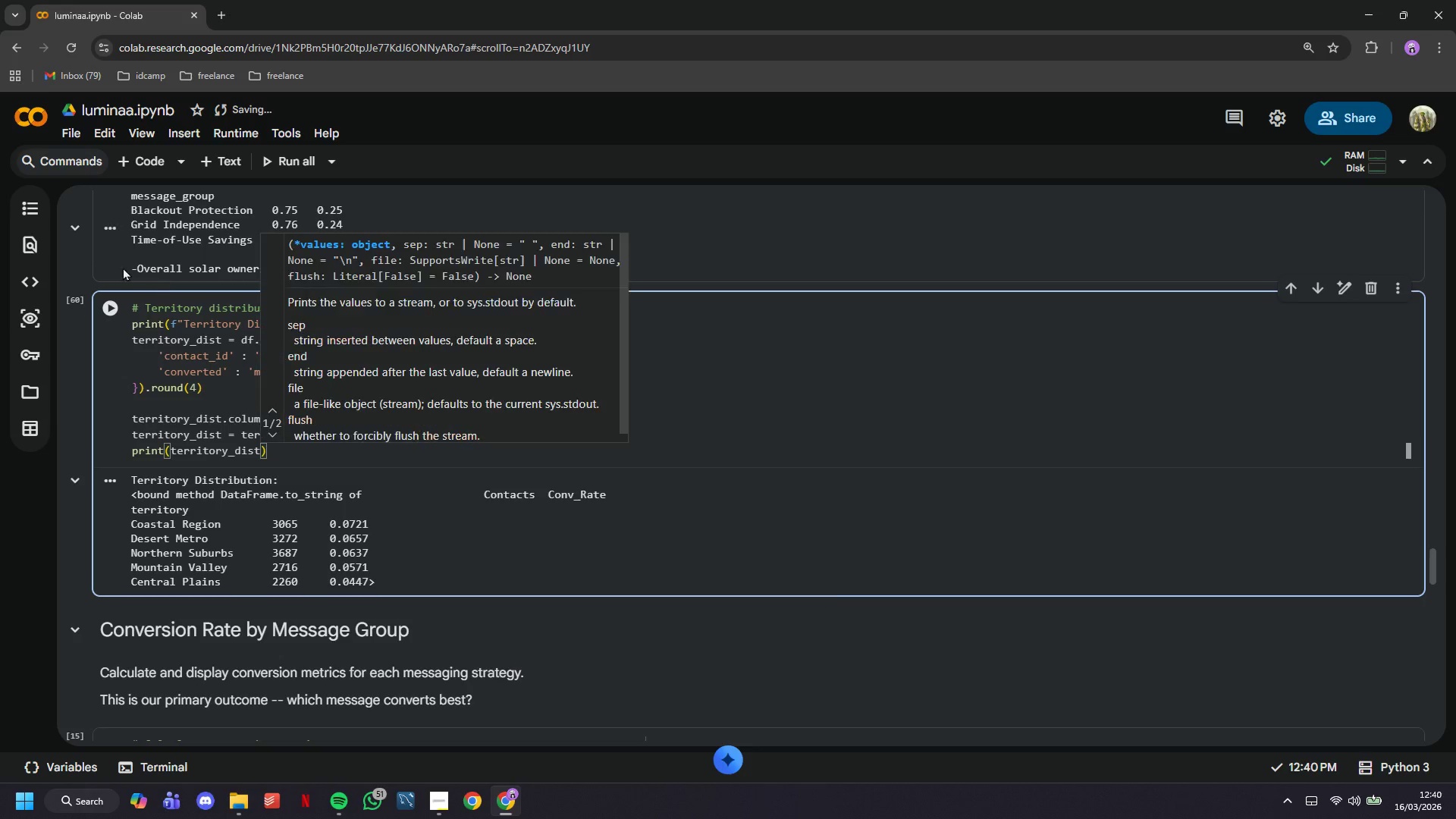 
left_click([108, 311])
 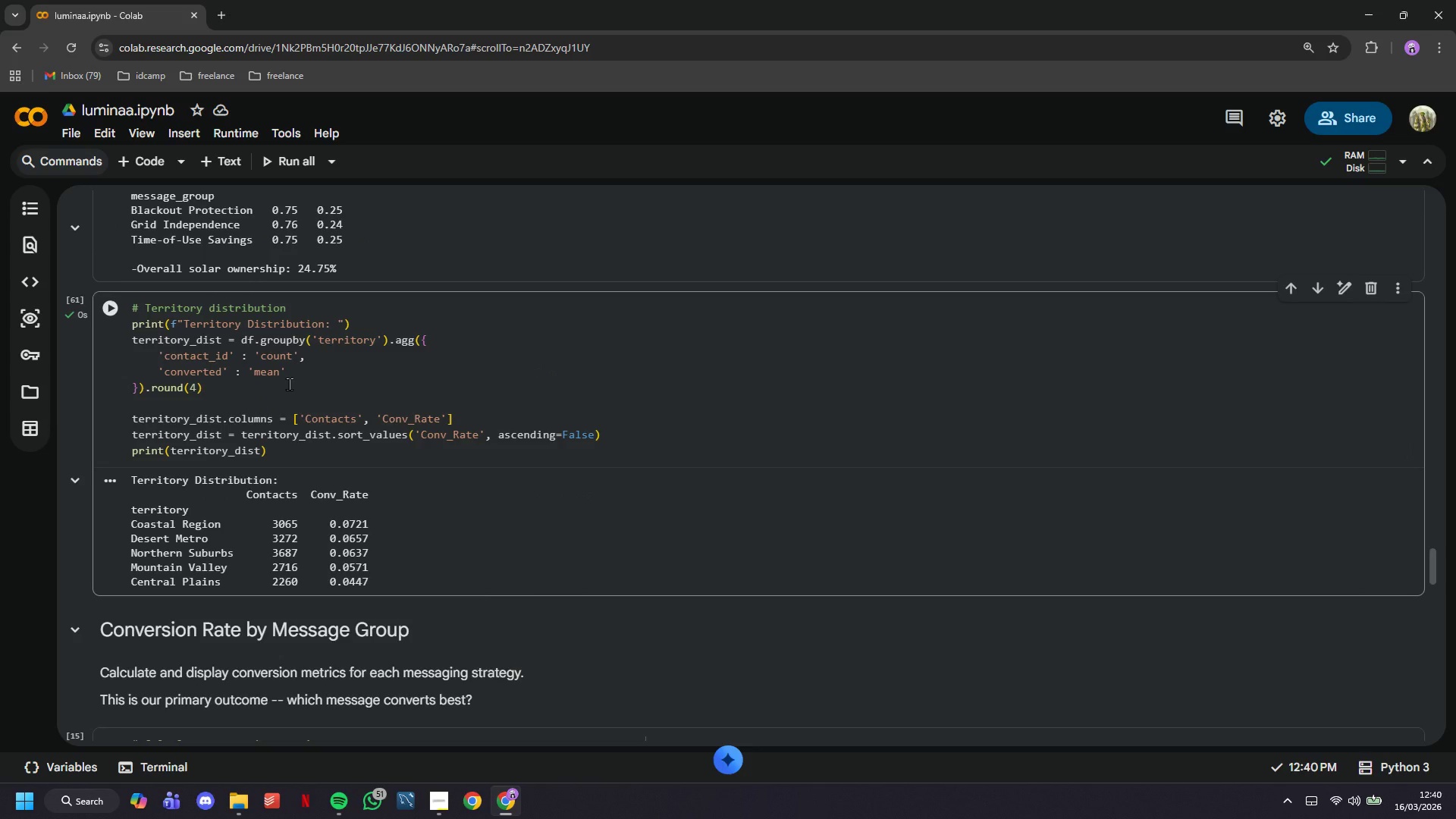 
scroll: coordinate [289, 384], scroll_direction: down, amount: 2.0
 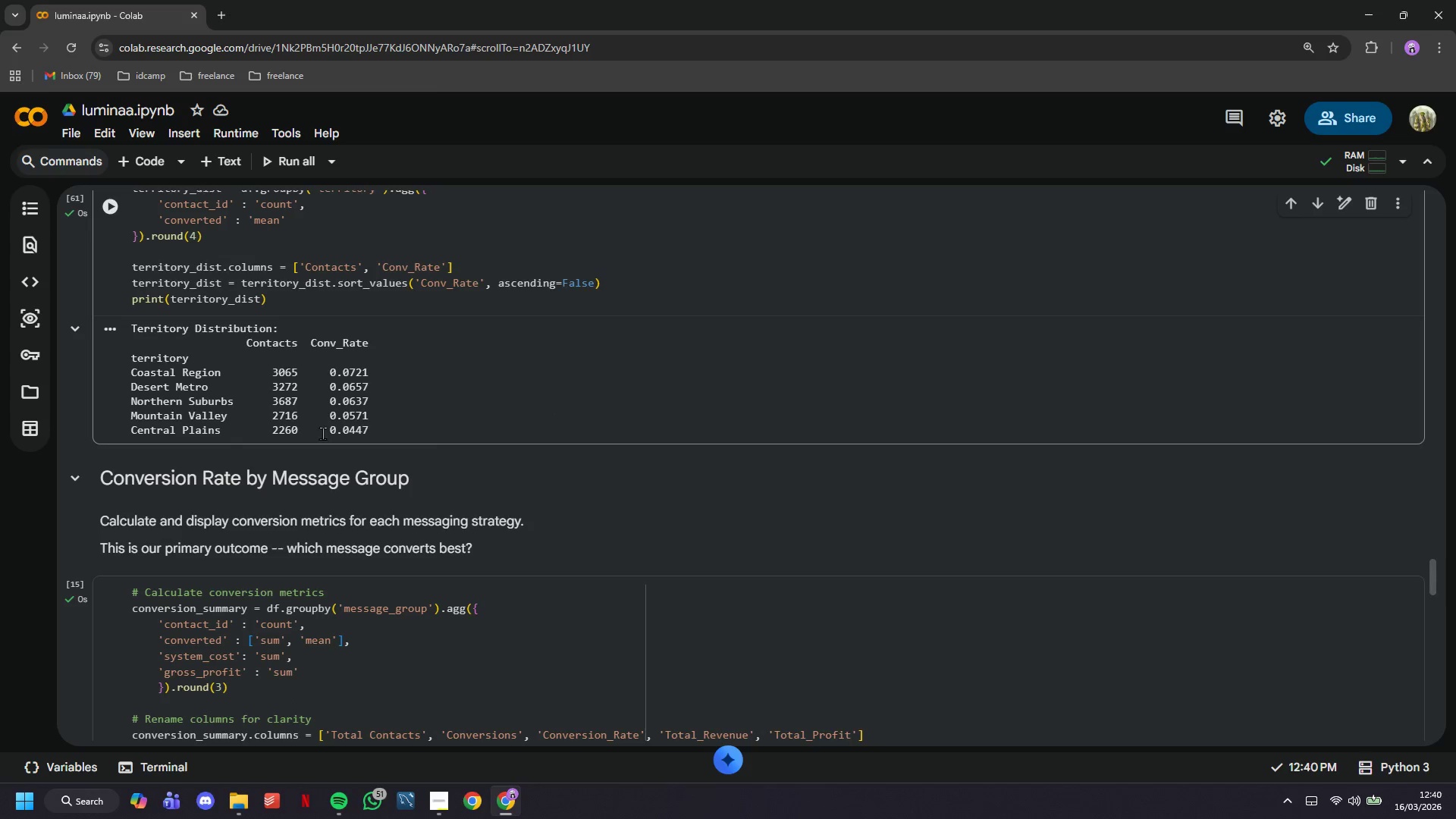 
left_click([127, 152])
 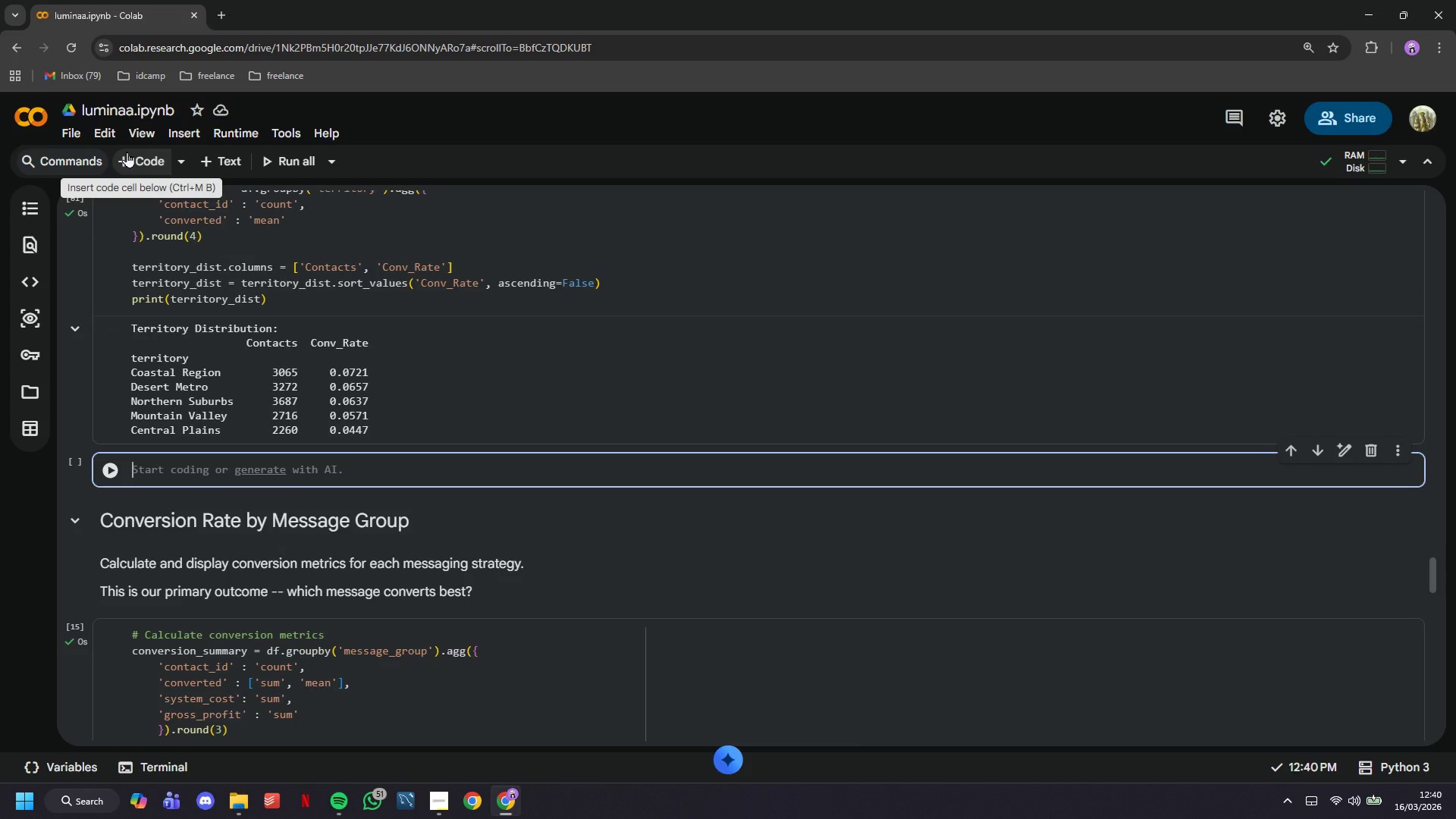 
wait(8.36)
 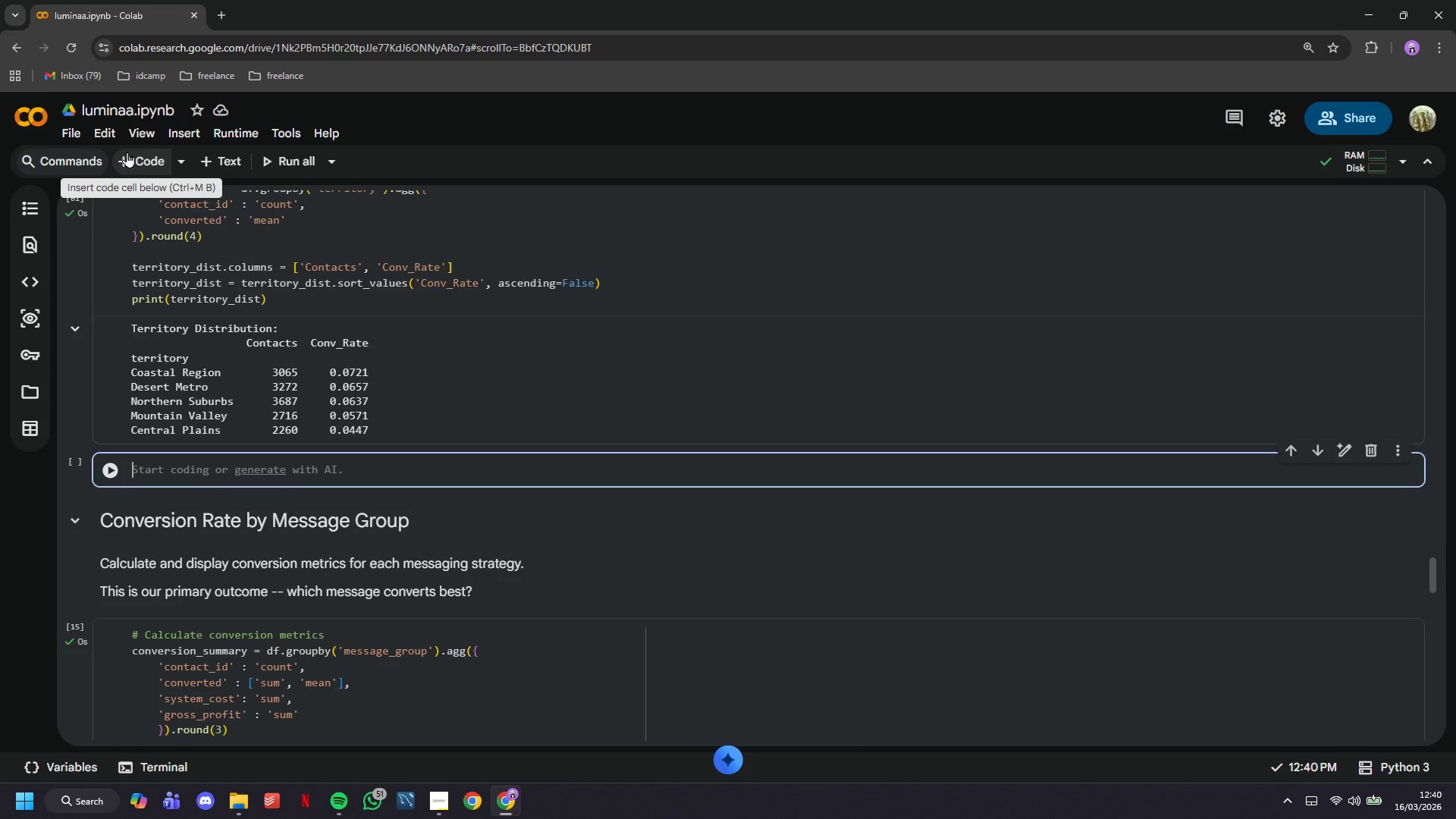 
type(# Utility rate aa)
key(Backspace)
type(nalysis)
 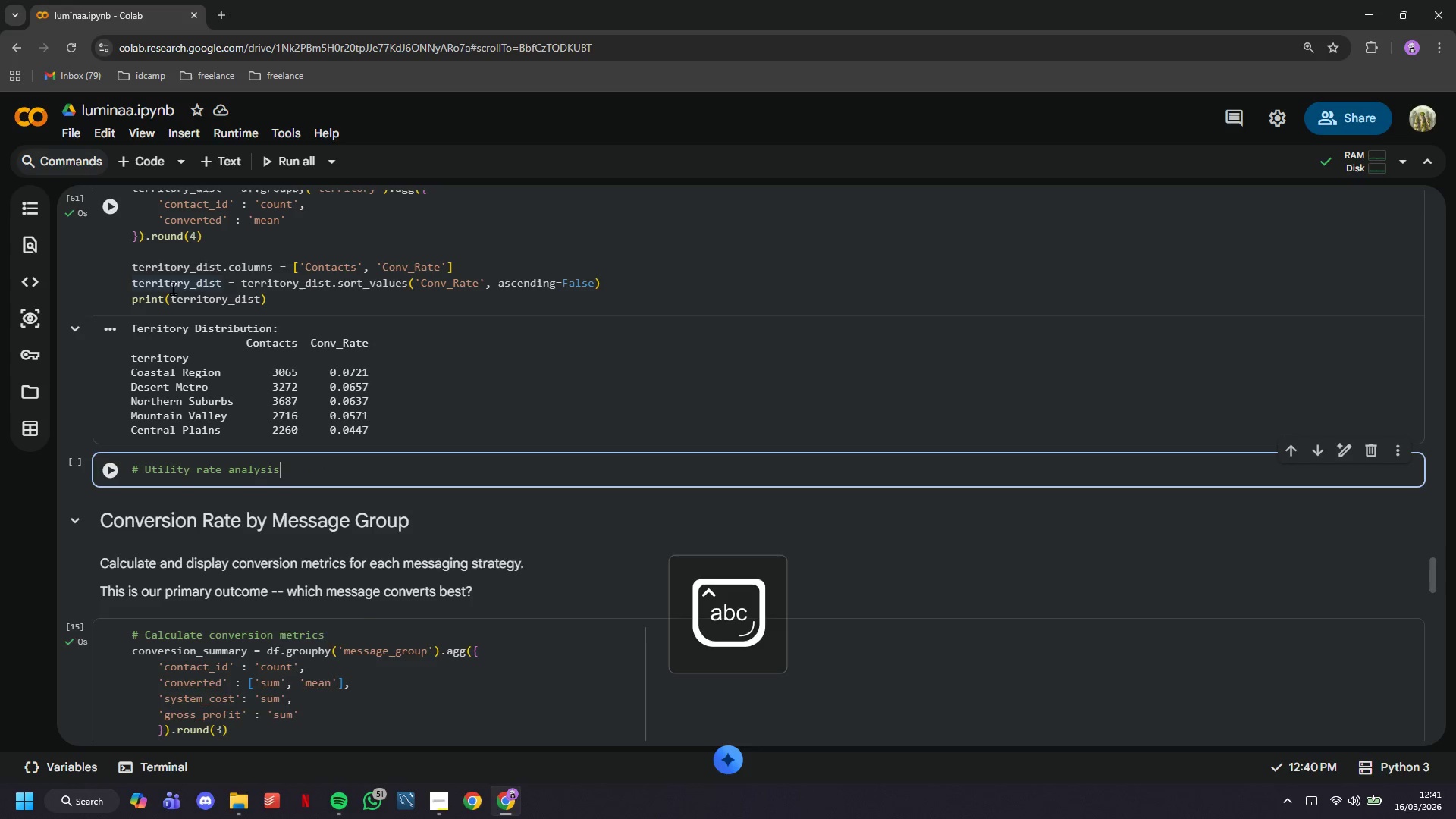 
key(Enter)
 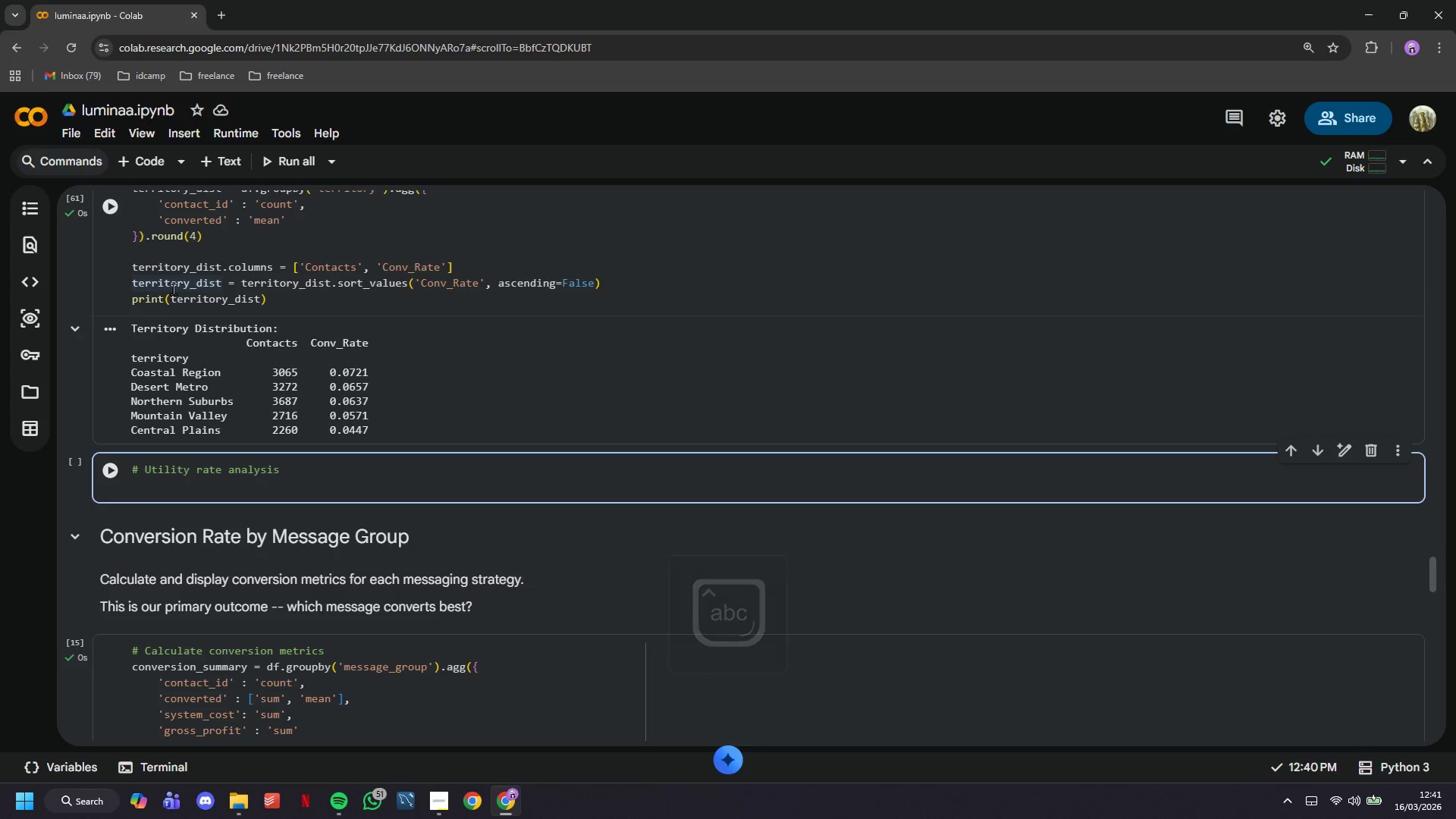 
type(print(f" Utility )
key(Backspace)
type( Rate Tue)
key(Backspace)
key(Backspace)
type(ier Distribution: )
 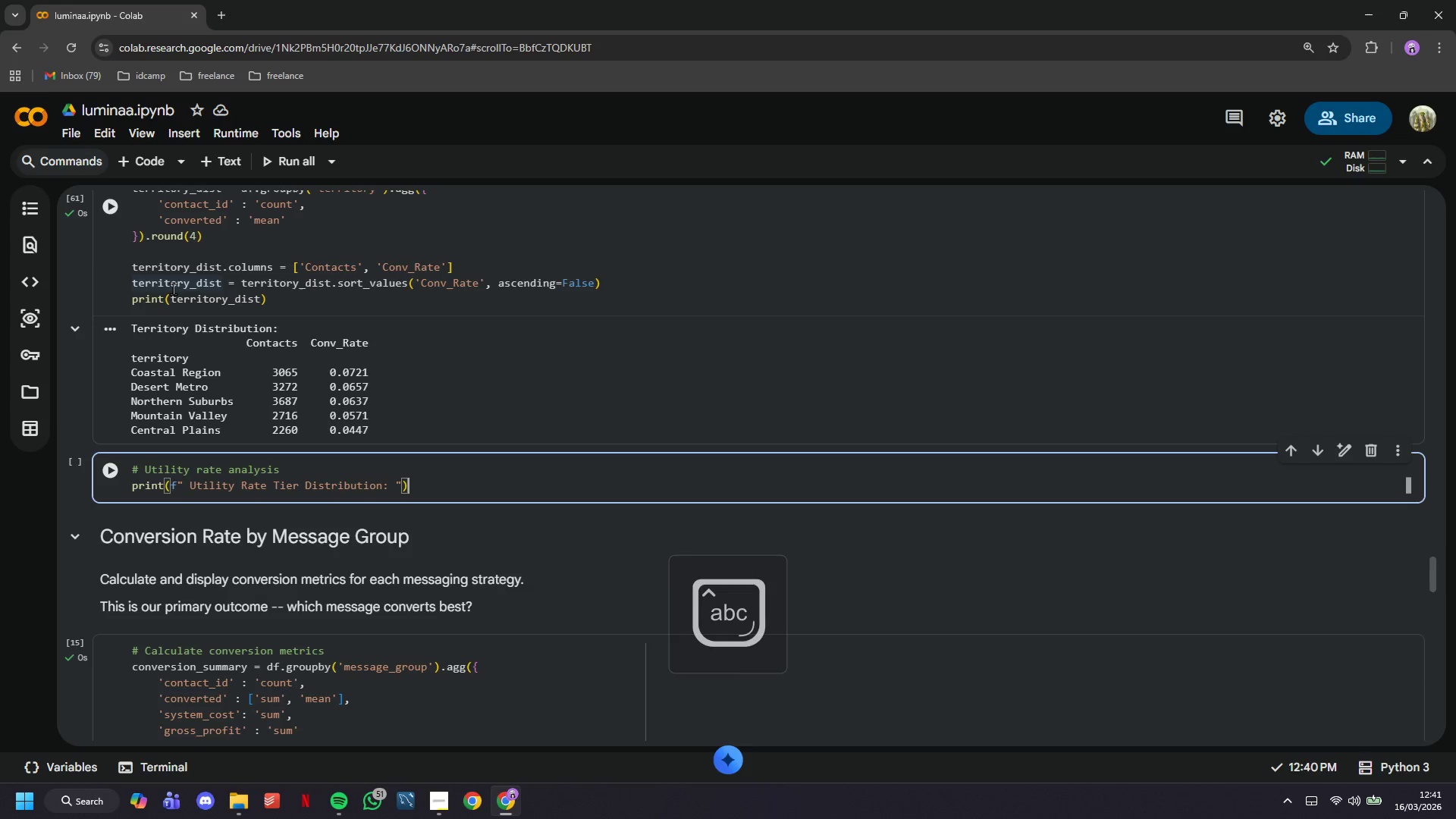 
 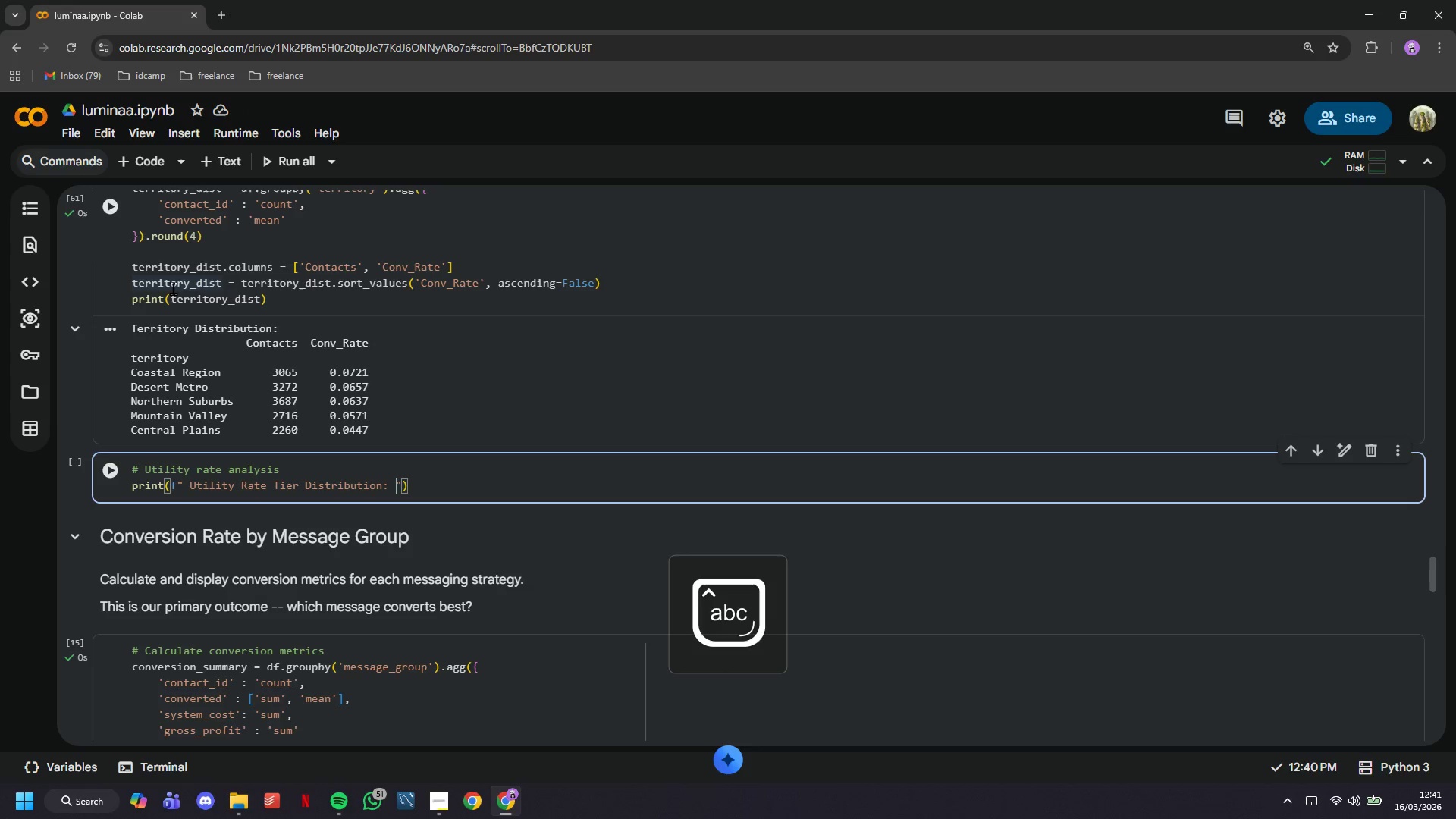 
key(ArrowRight)
 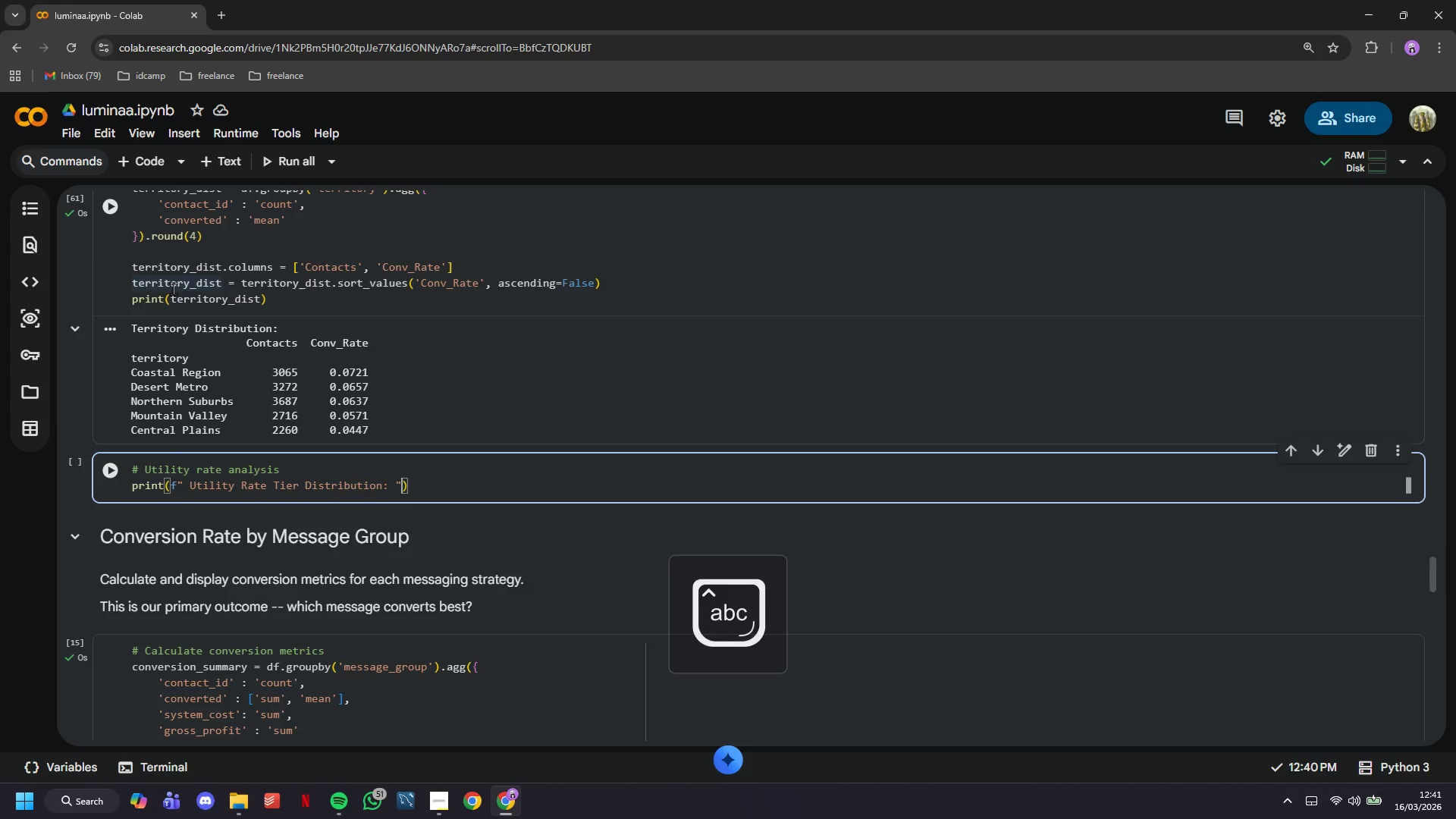 
key(ArrowRight)
 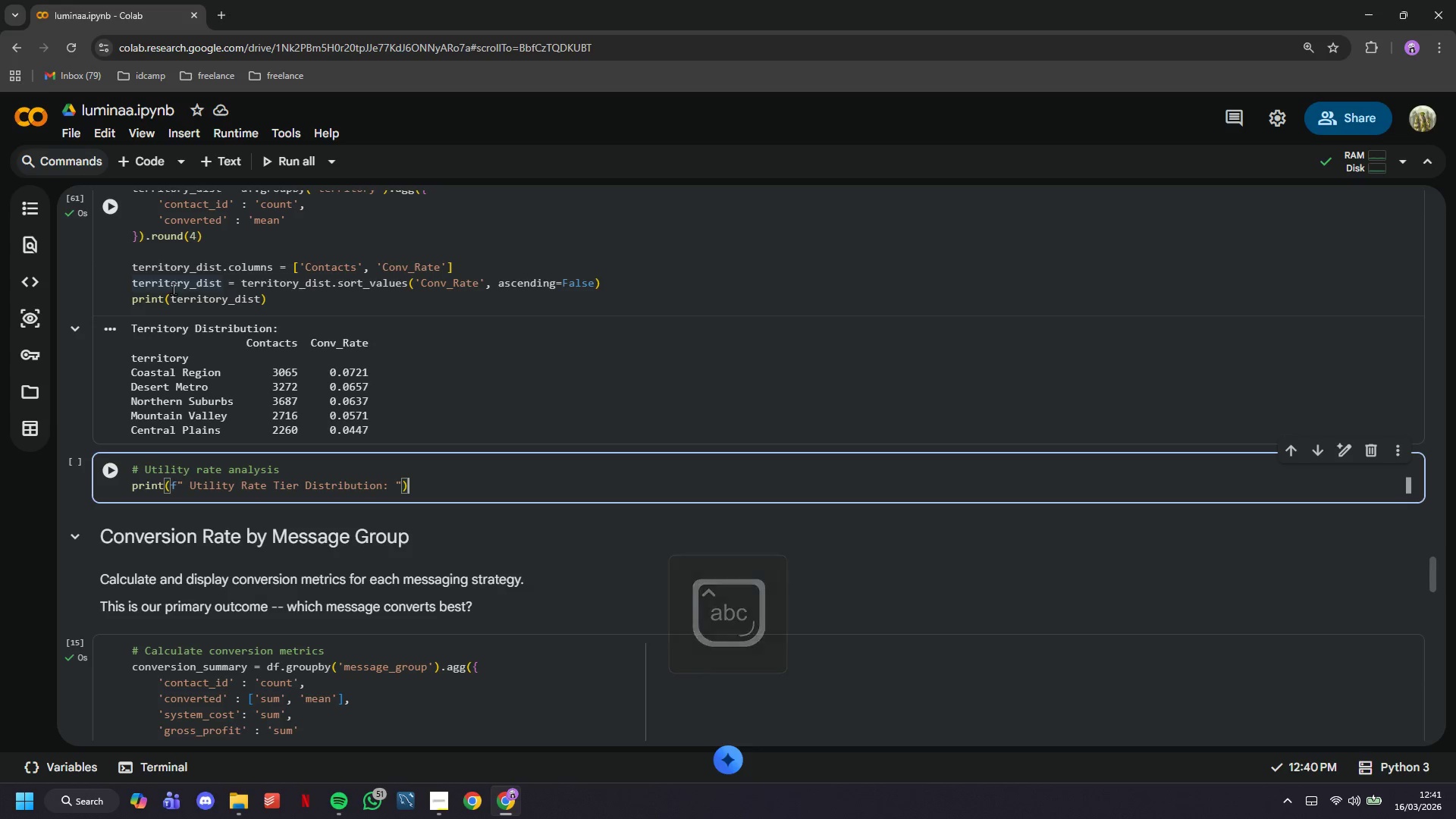 
key(Enter)
 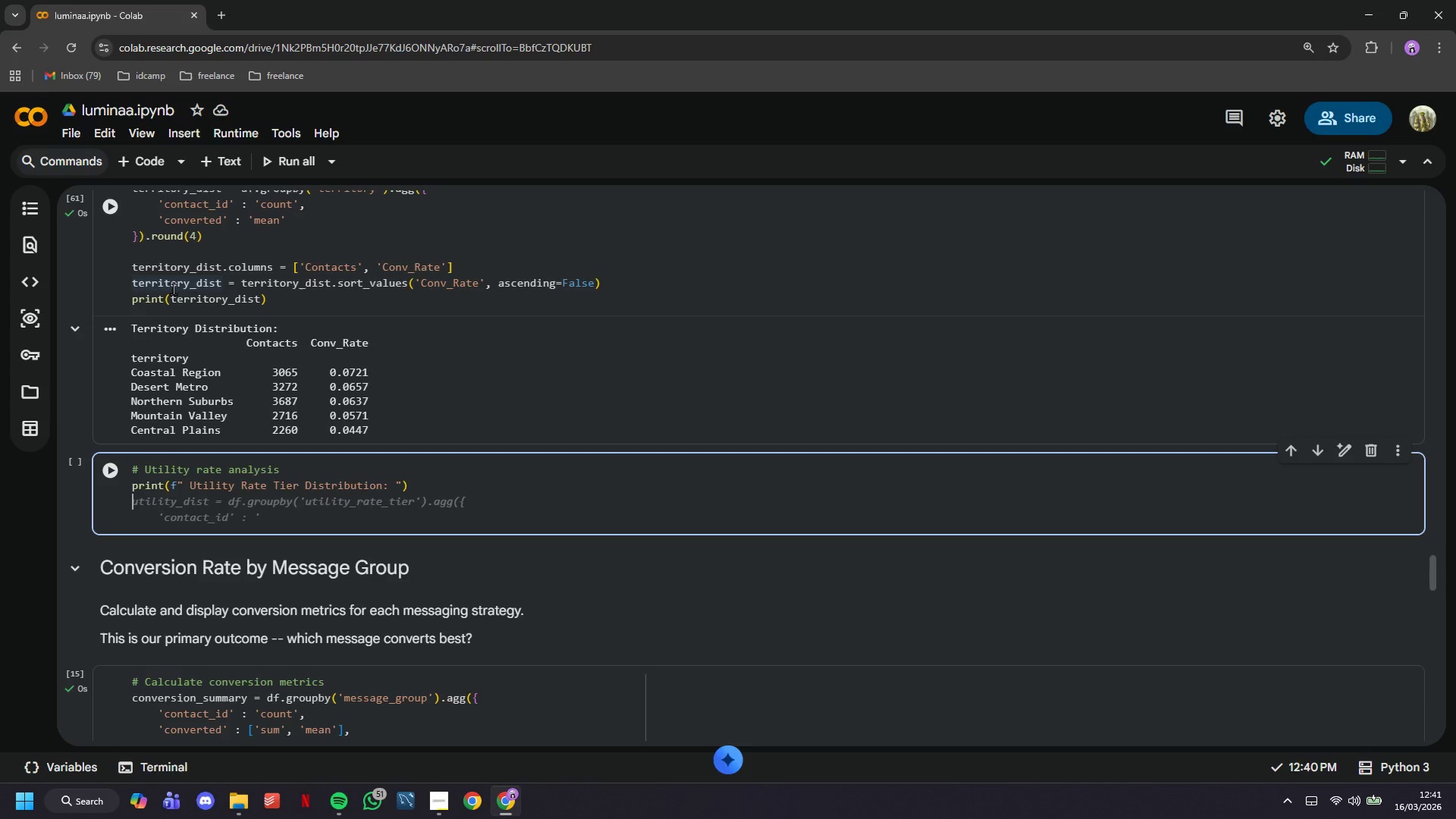 
type(utility_dist = df.groupn)
key(Backspace)
type(by('utility_tier)
key(Backspace)
key(Backspace)
key(Backspace)
key(Backspace)
type(rate_tier)
 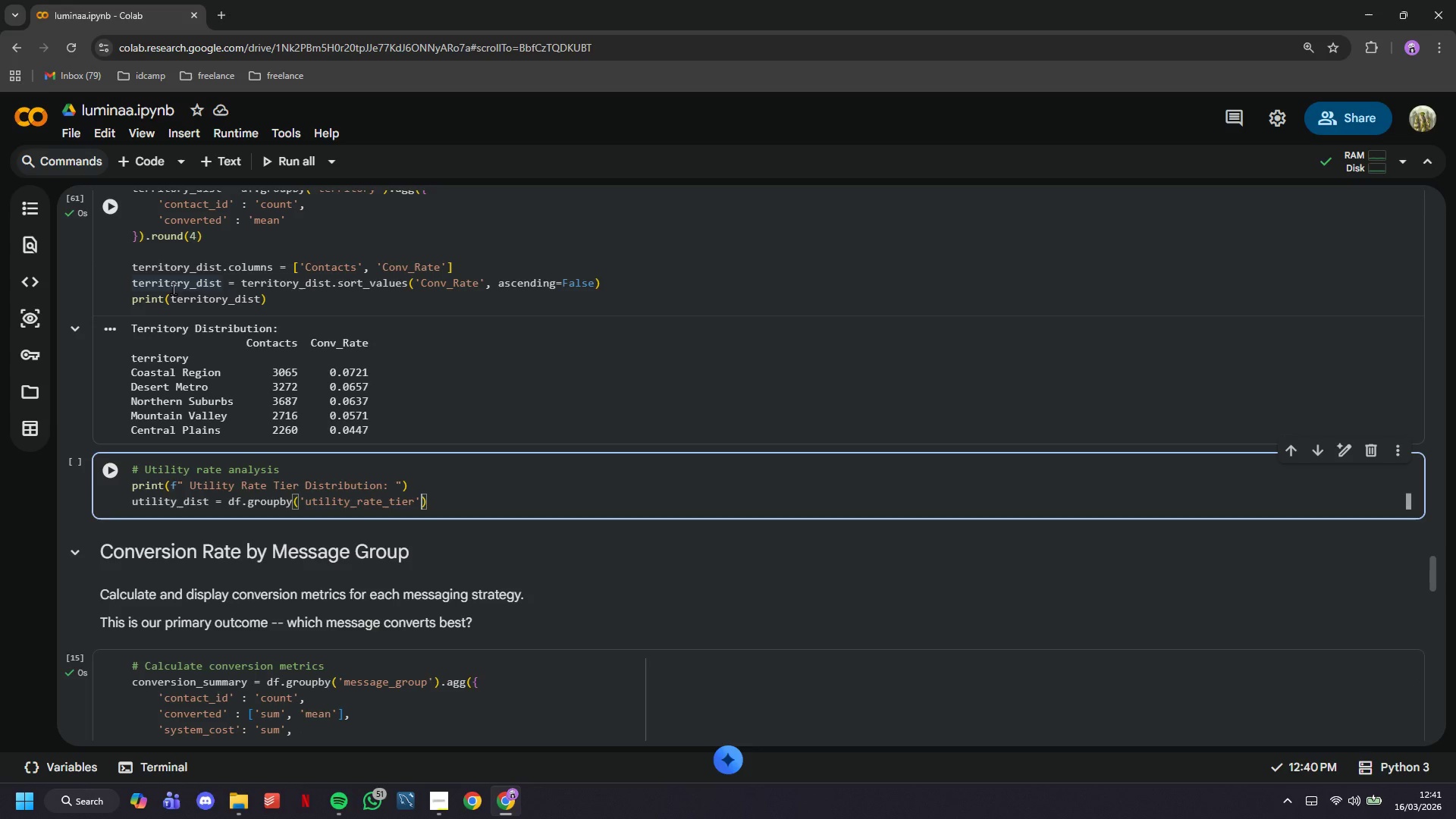 
 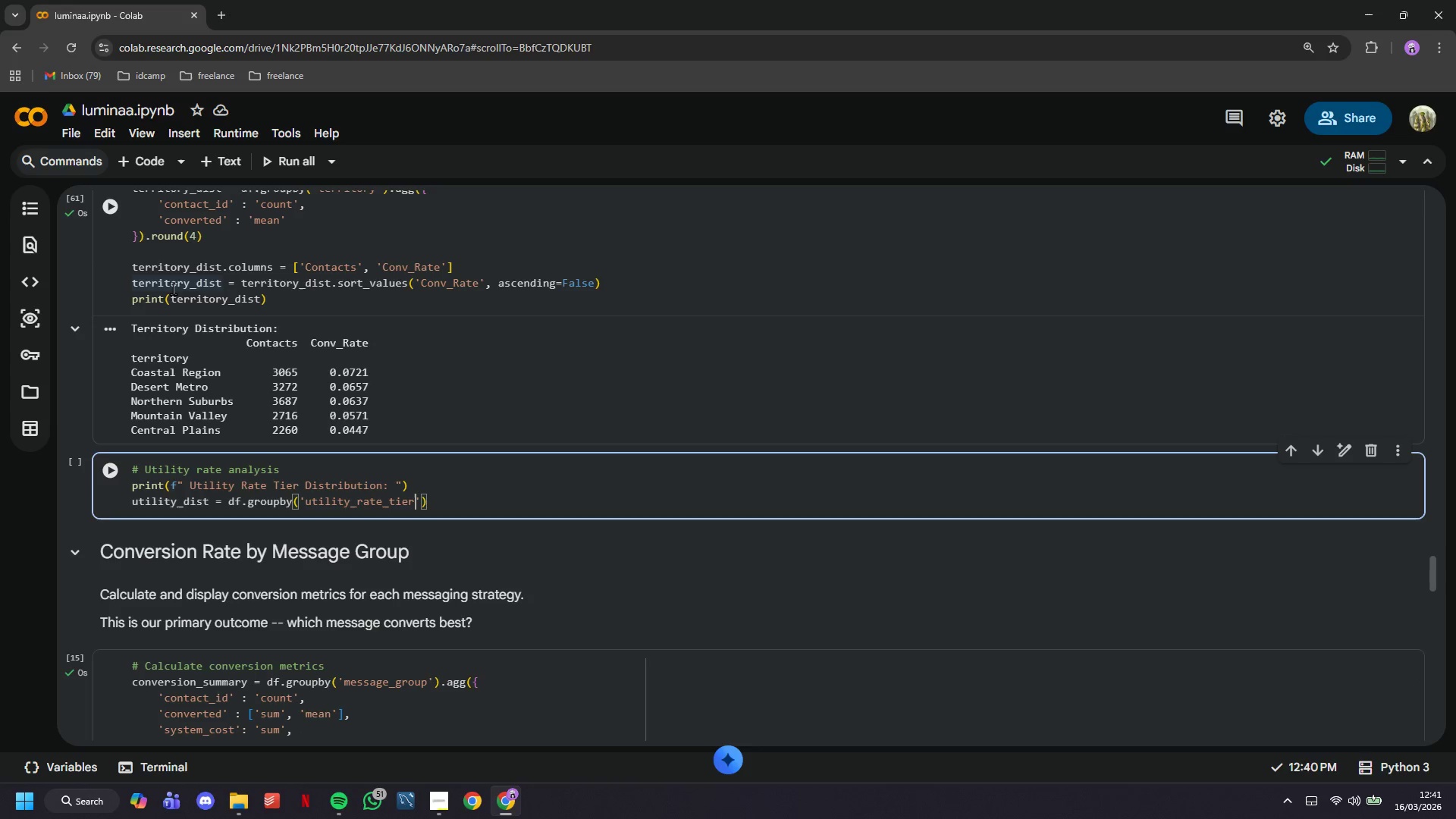 
key(ArrowRight)
 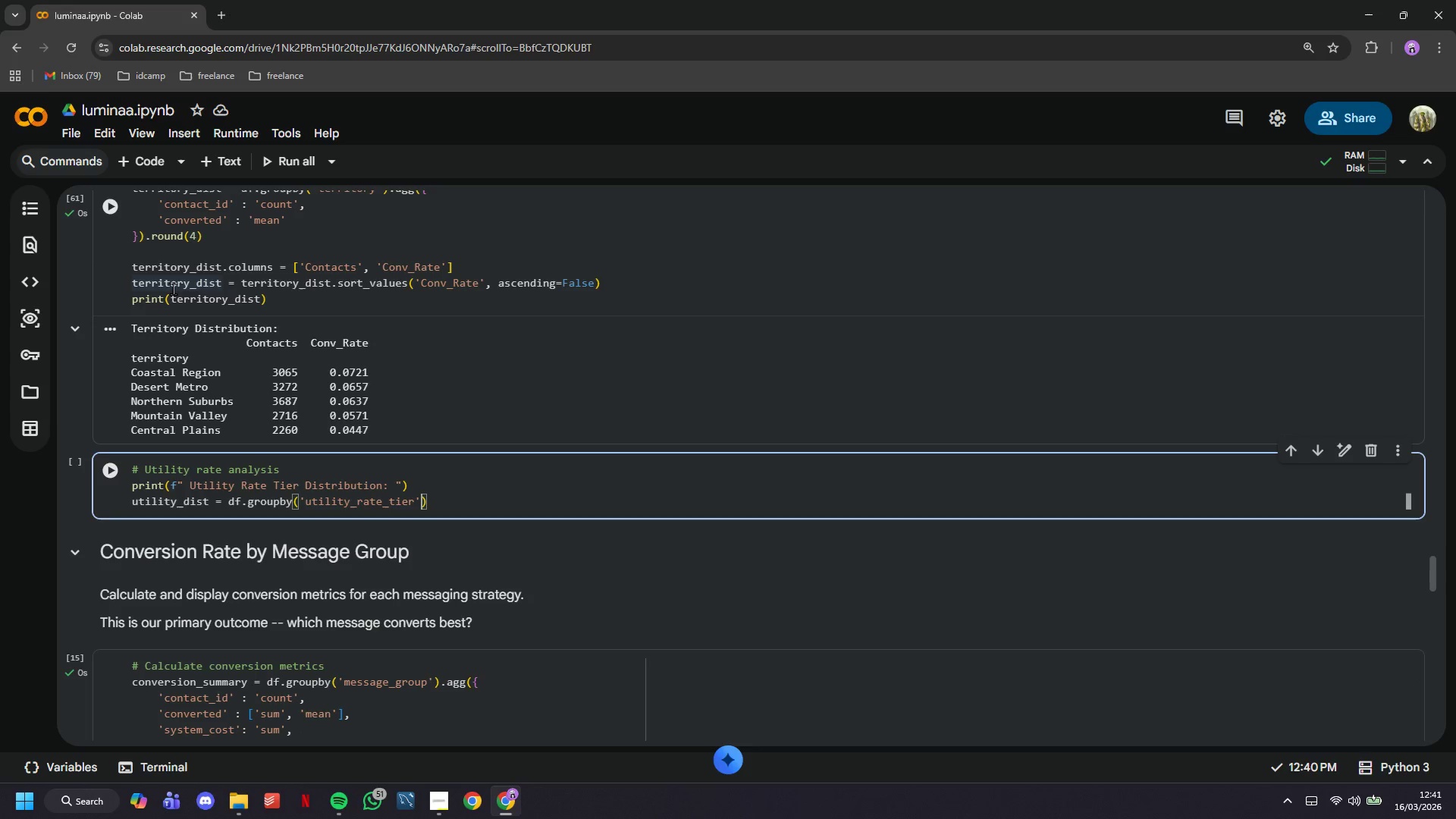 
key(ArrowRight)
 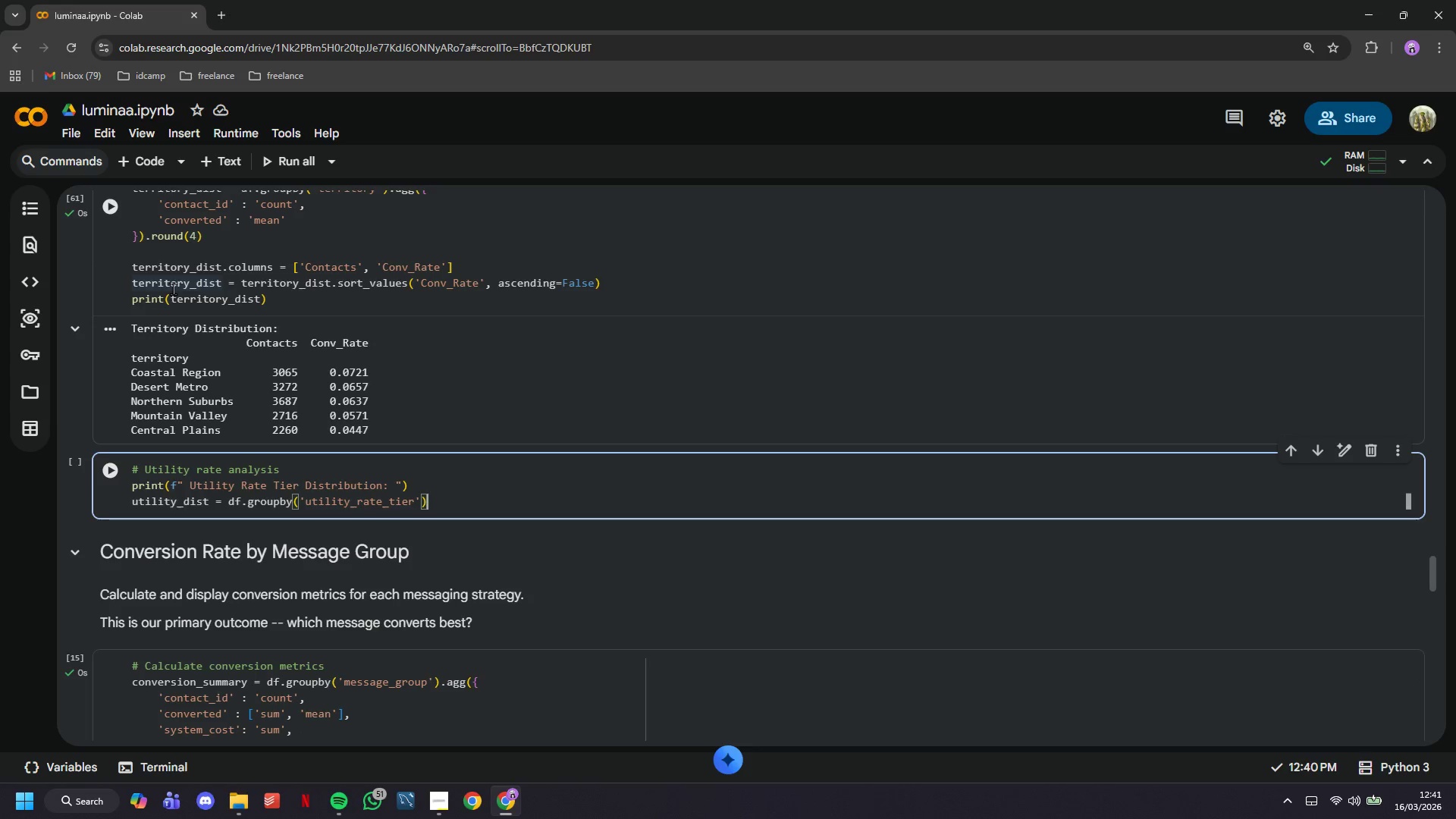 
type(.agg({)
 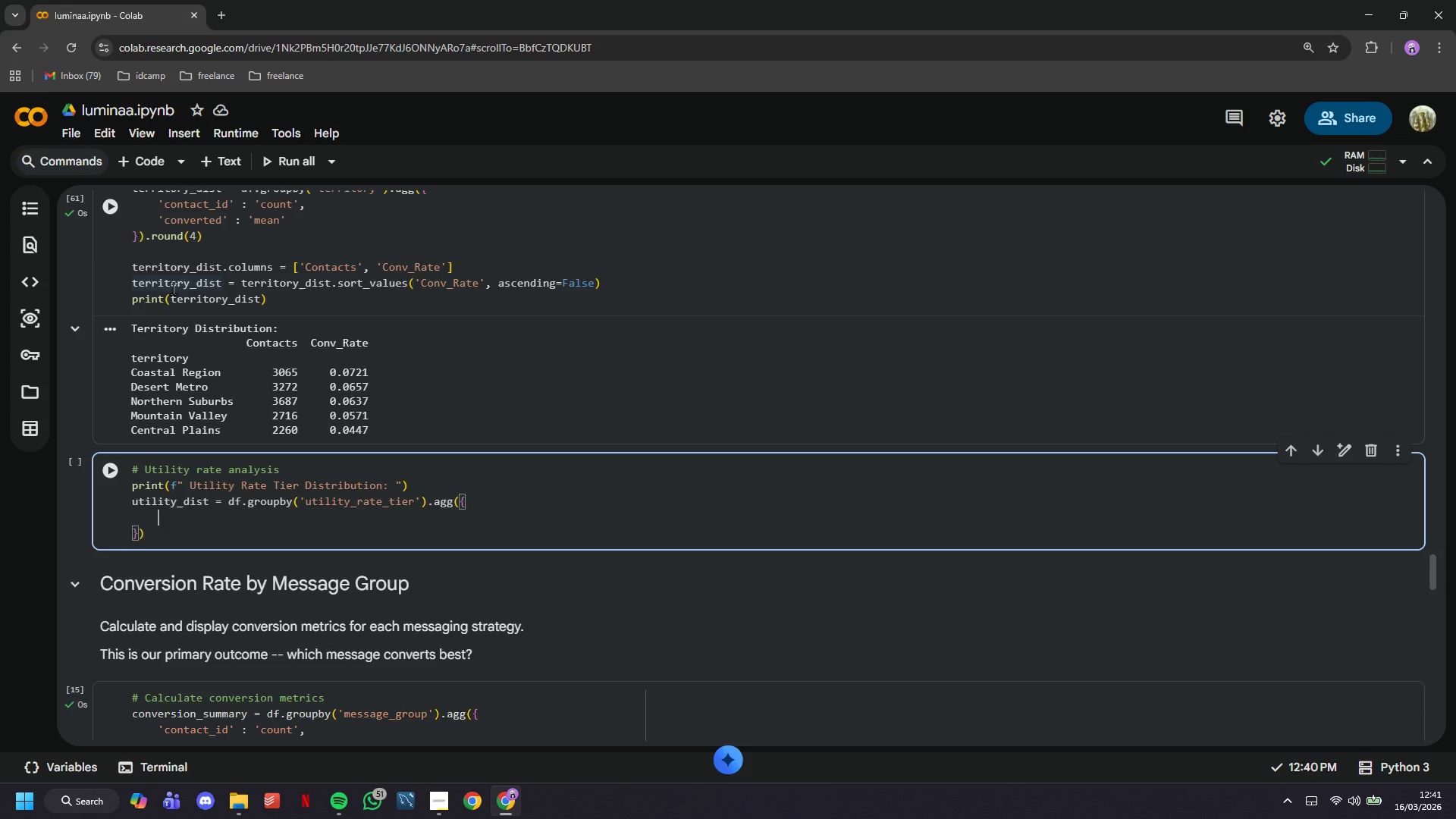 
 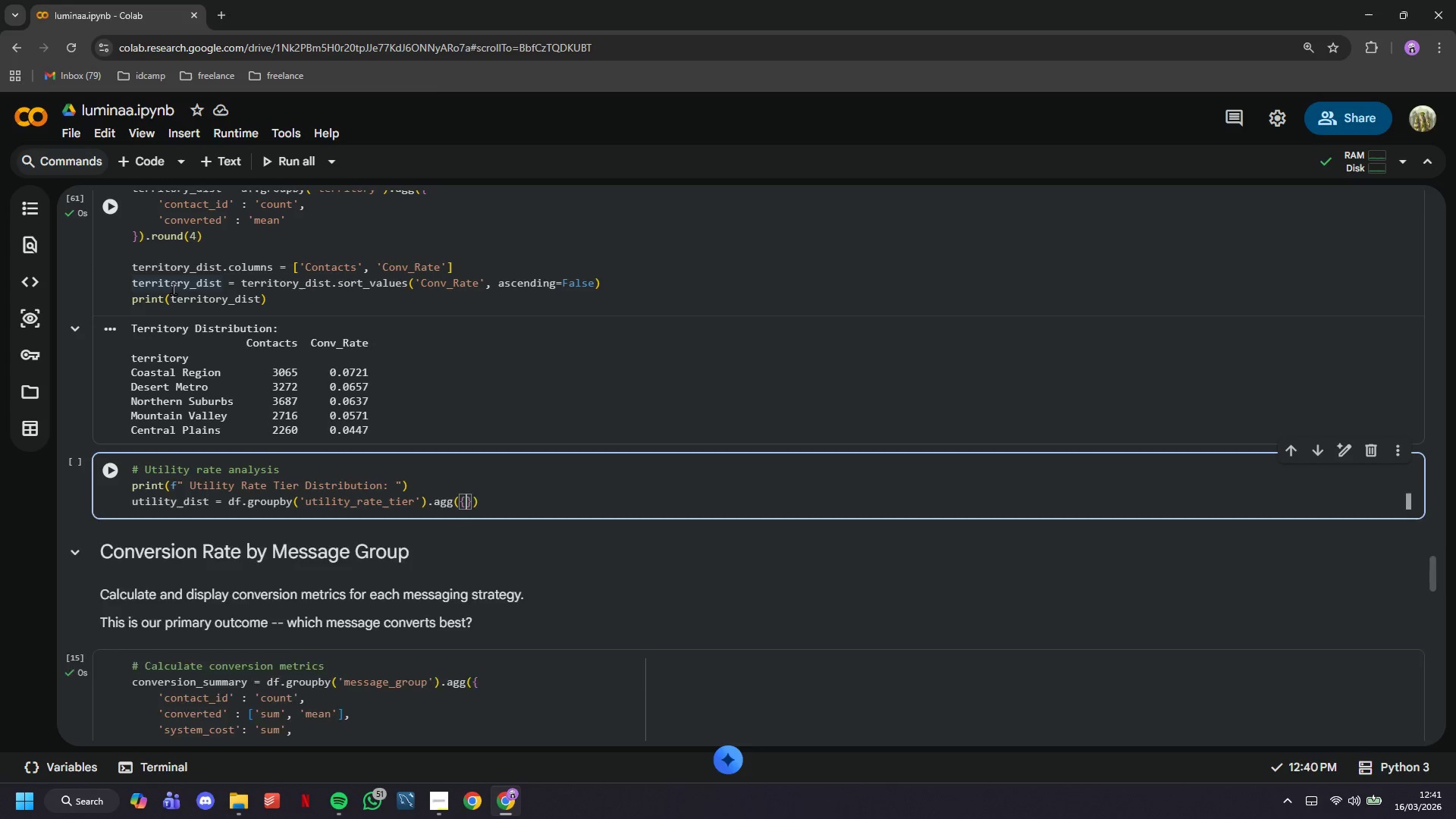 
key(Enter)
 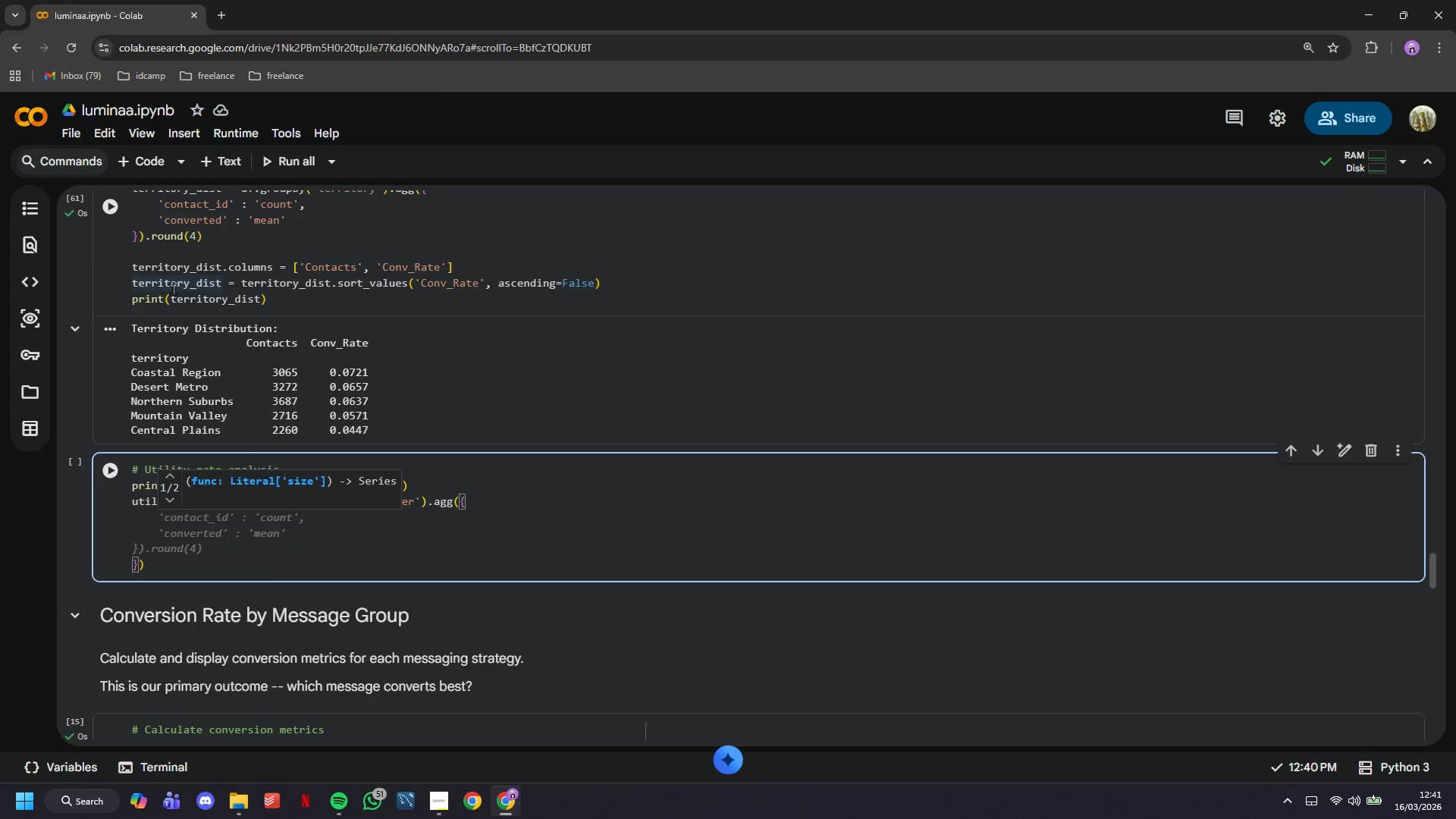 
type('contact_id)
 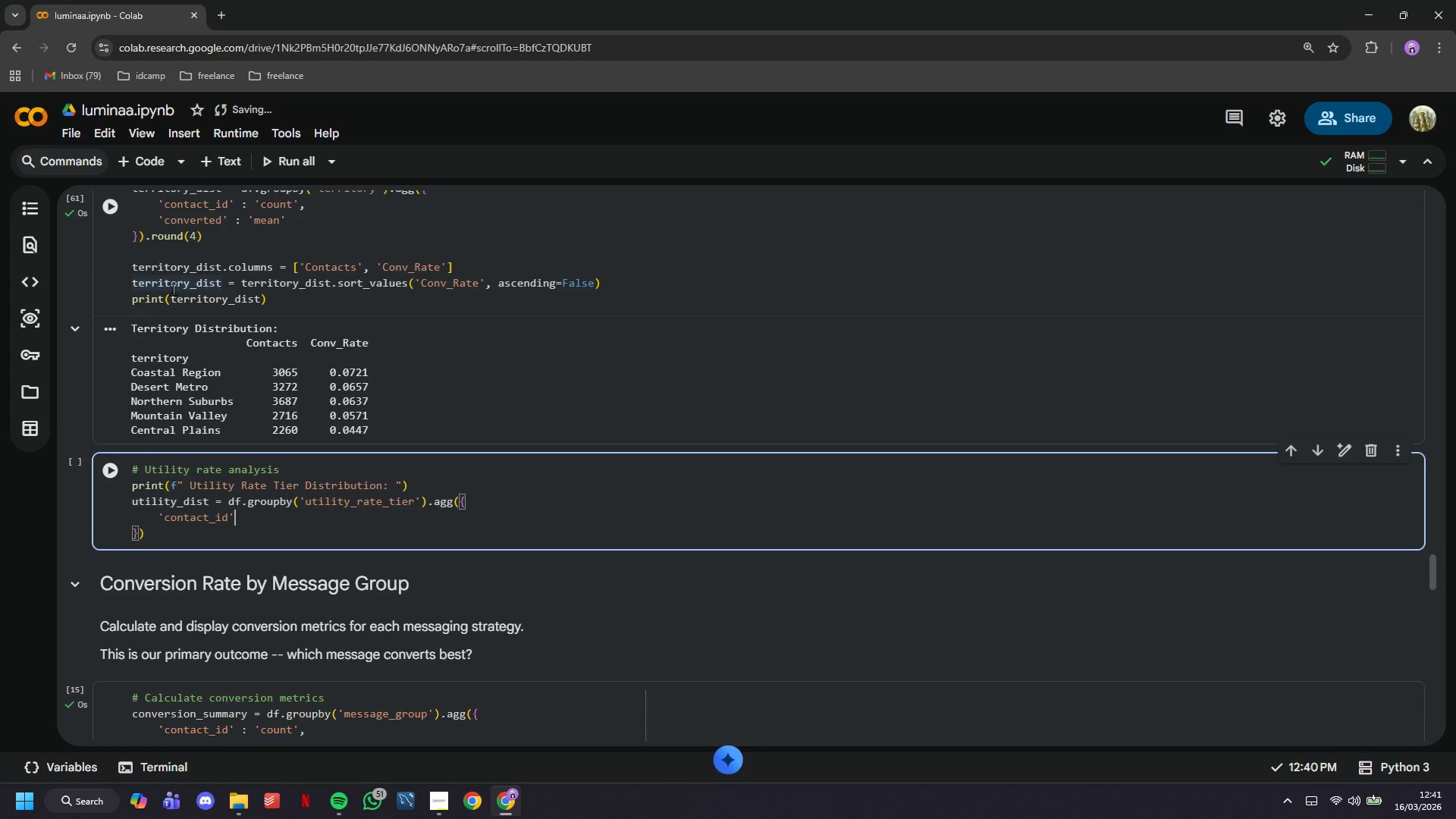 
 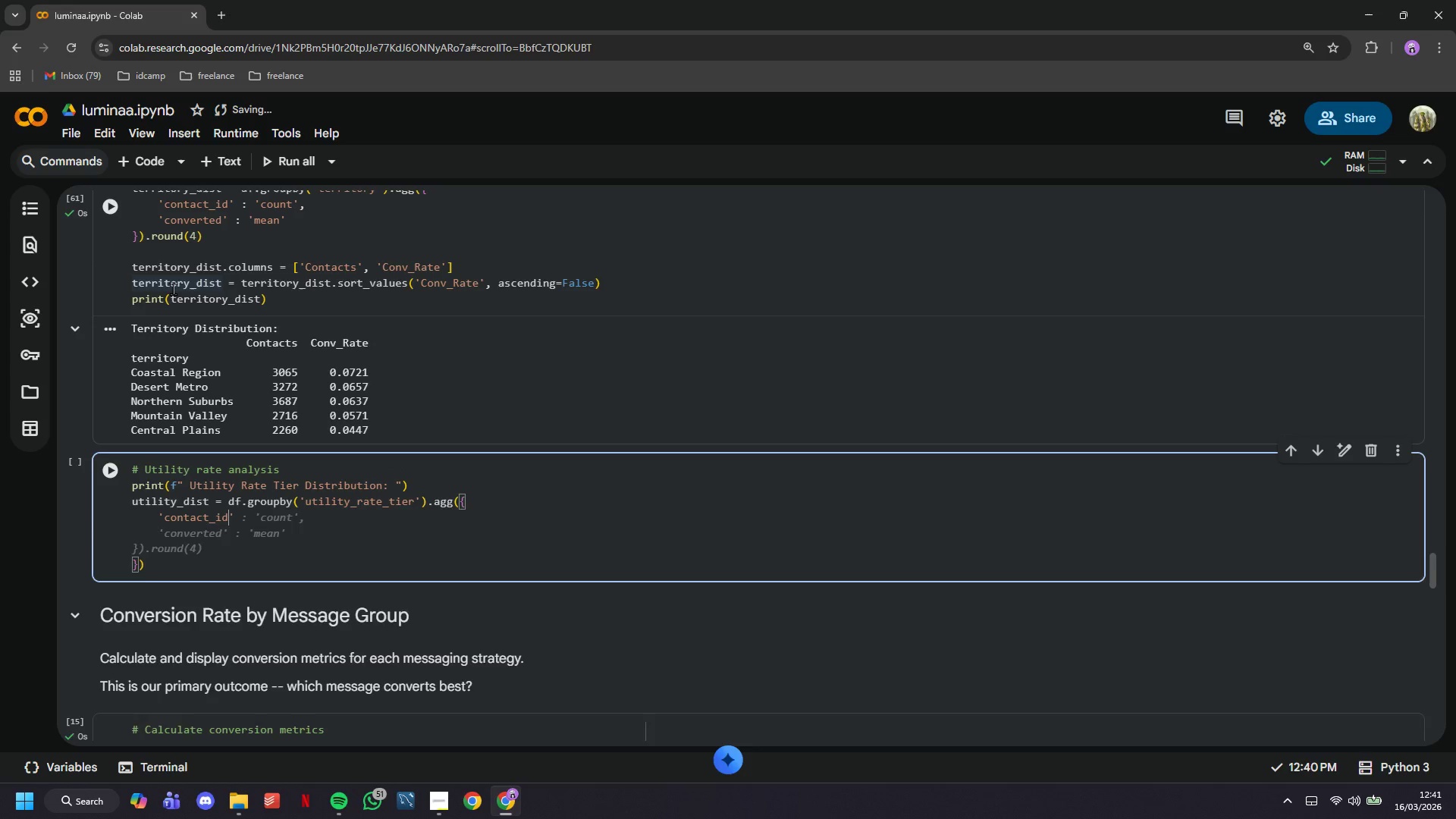 
key(ArrowRight)
 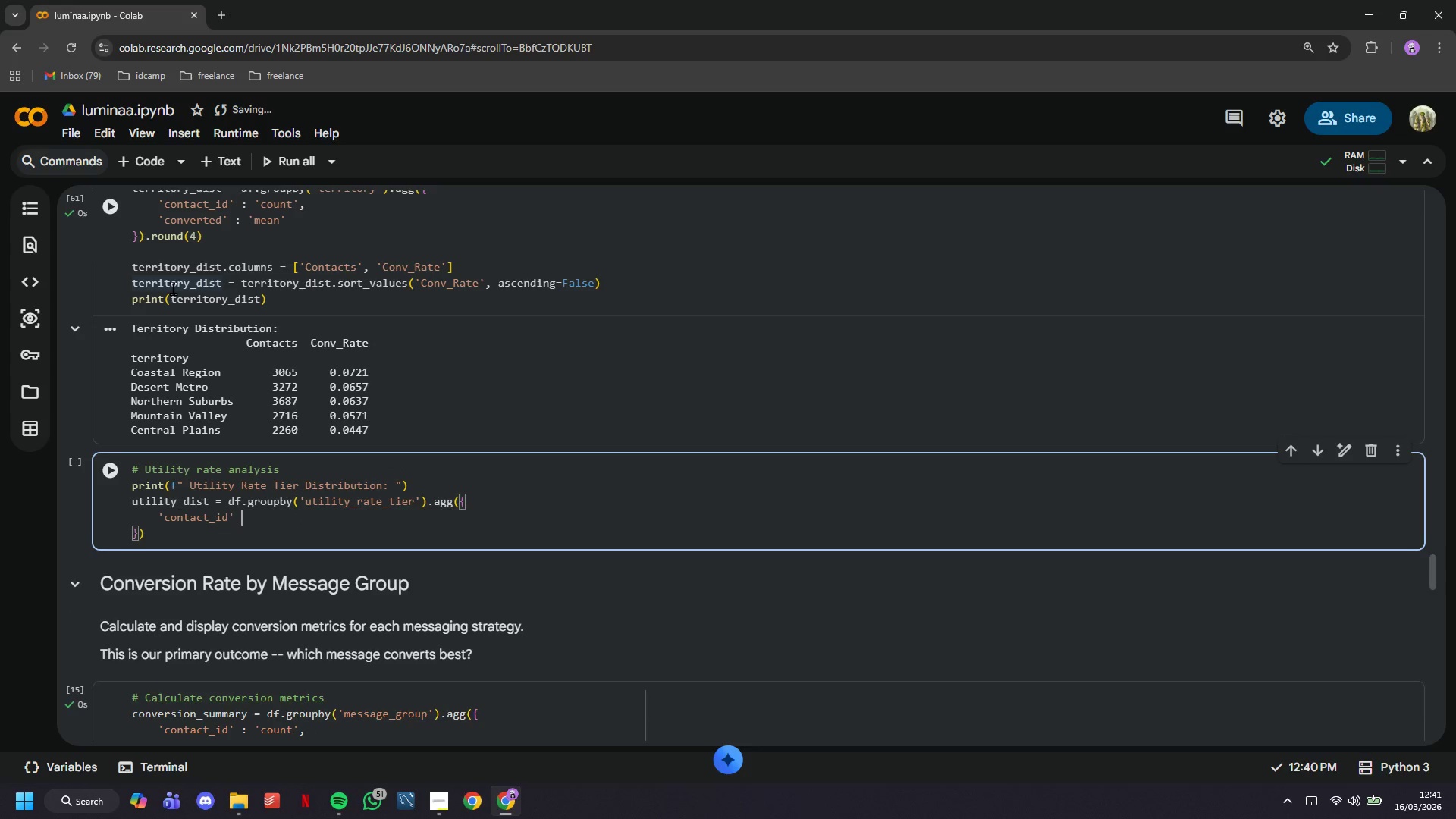 
type( : 'count)
 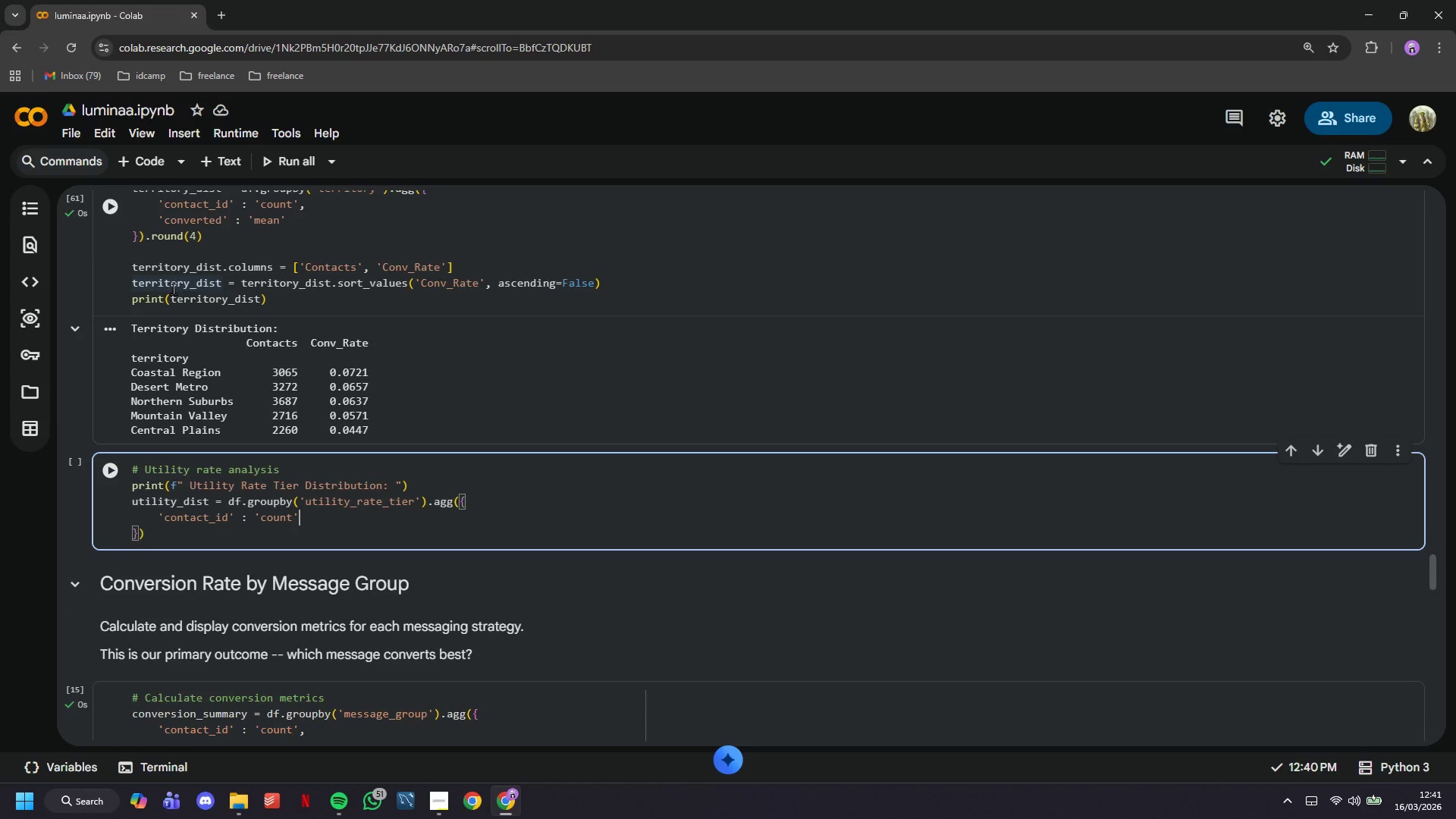 
 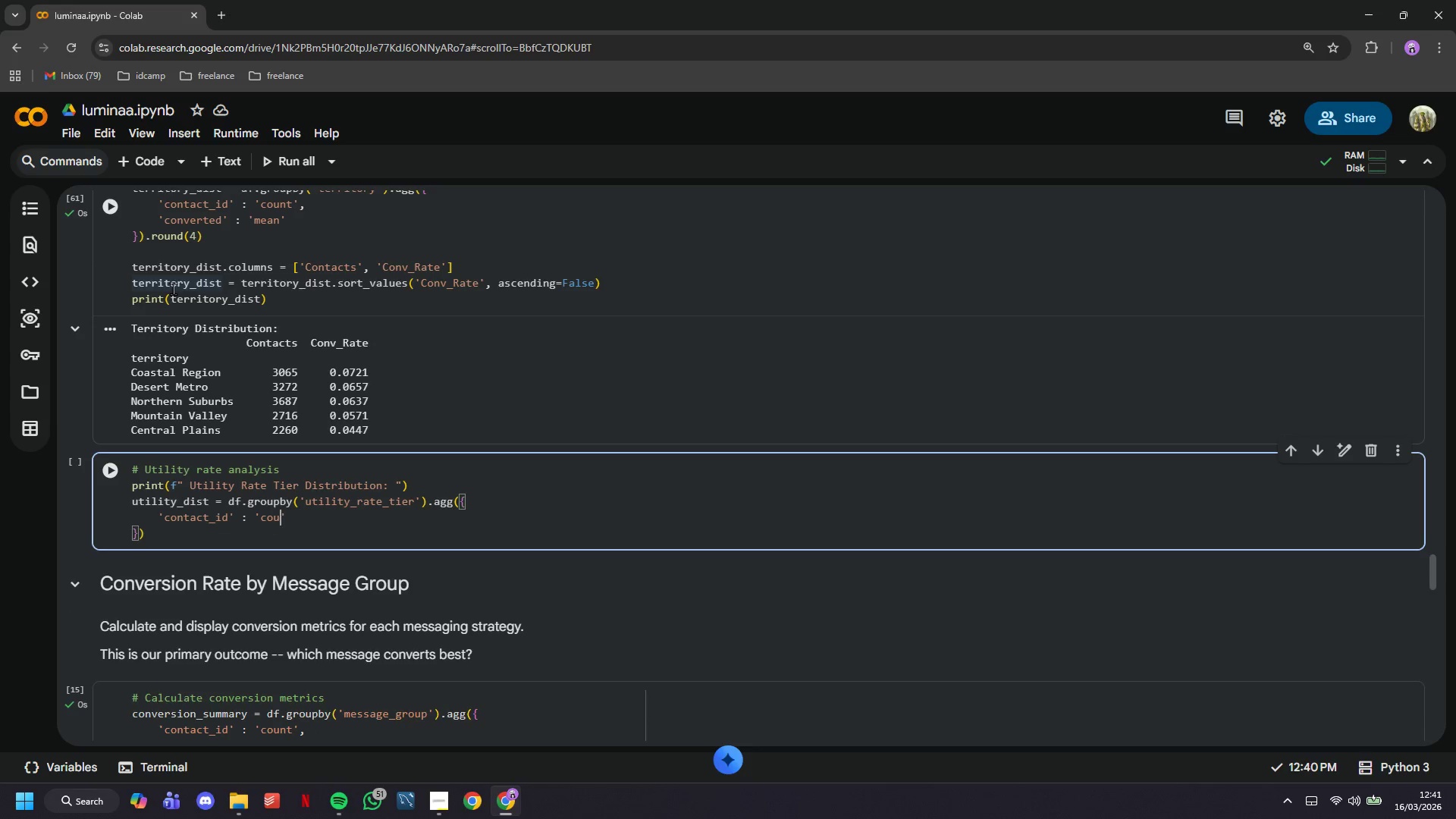 
key(ArrowRight)
 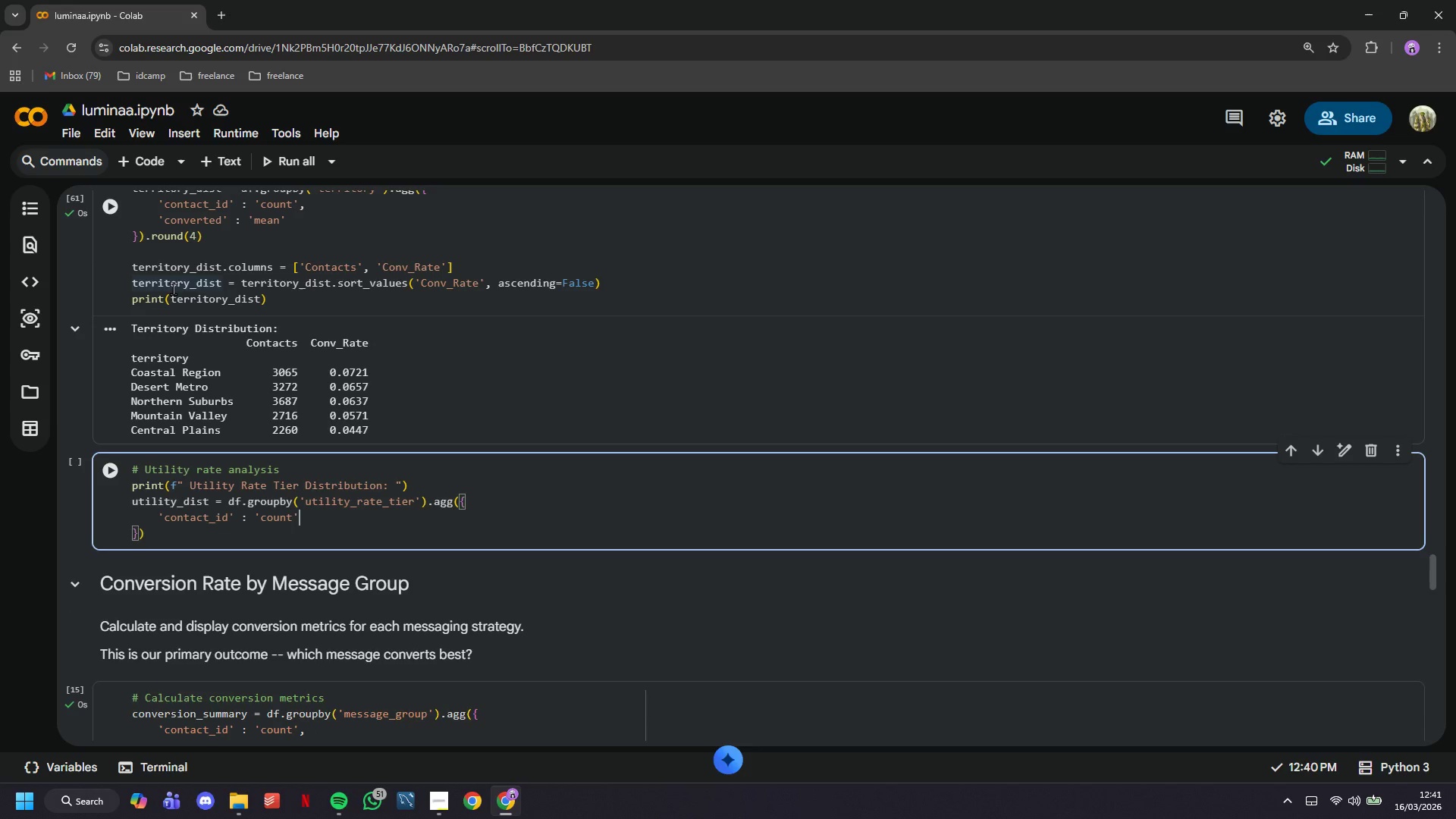 
key(Comma)
 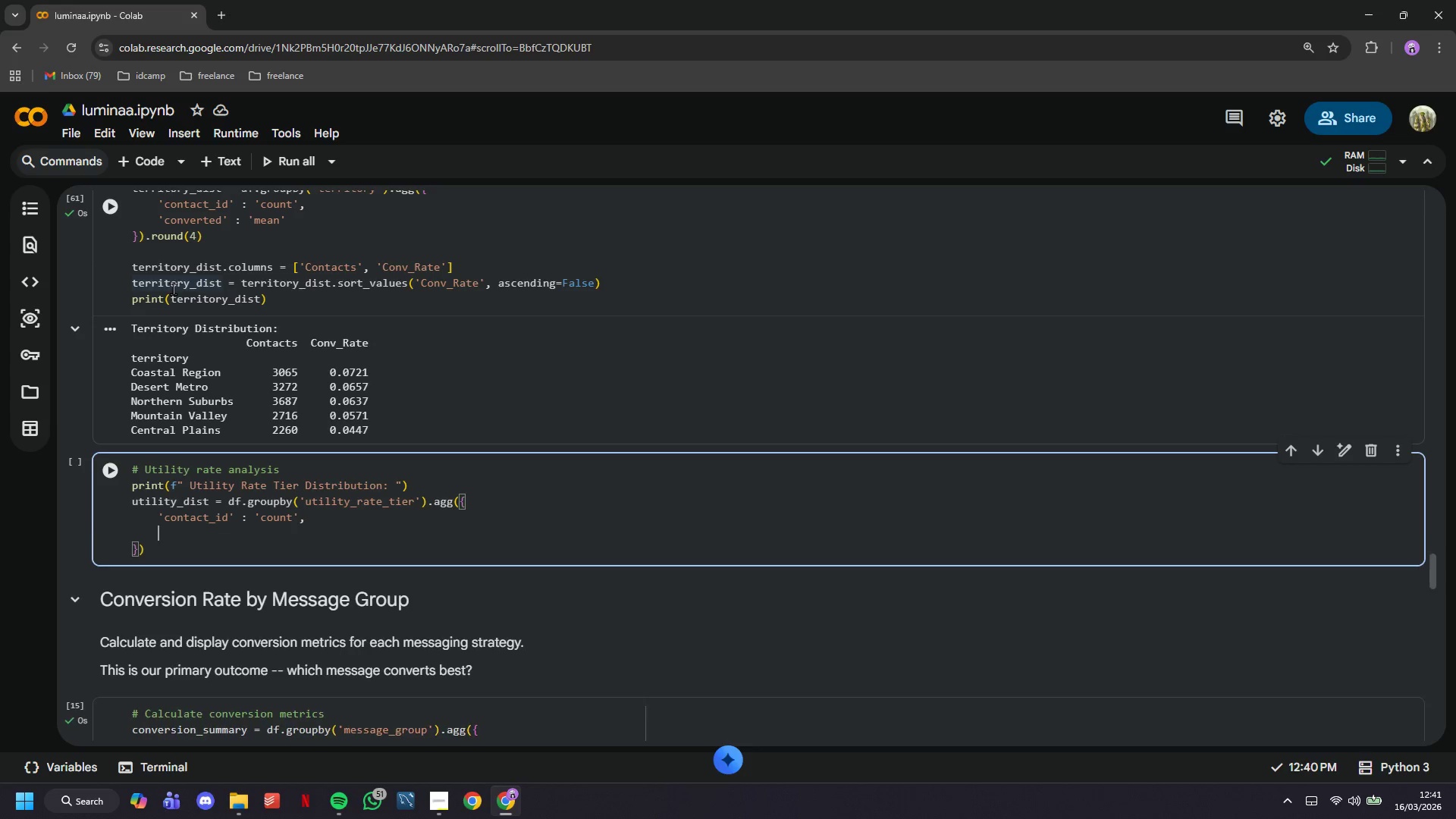 
key(Enter)
 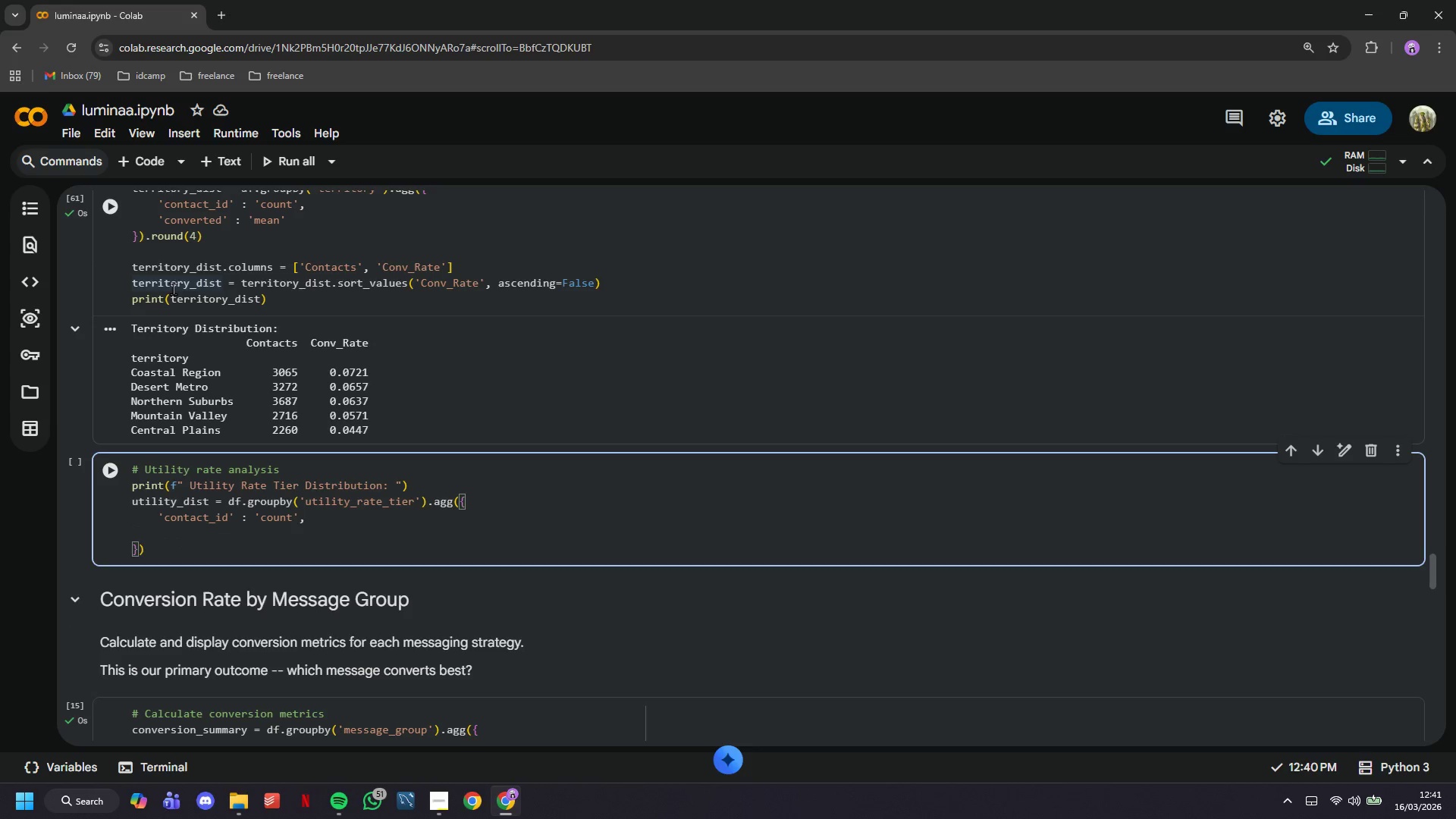 
type('converted)
 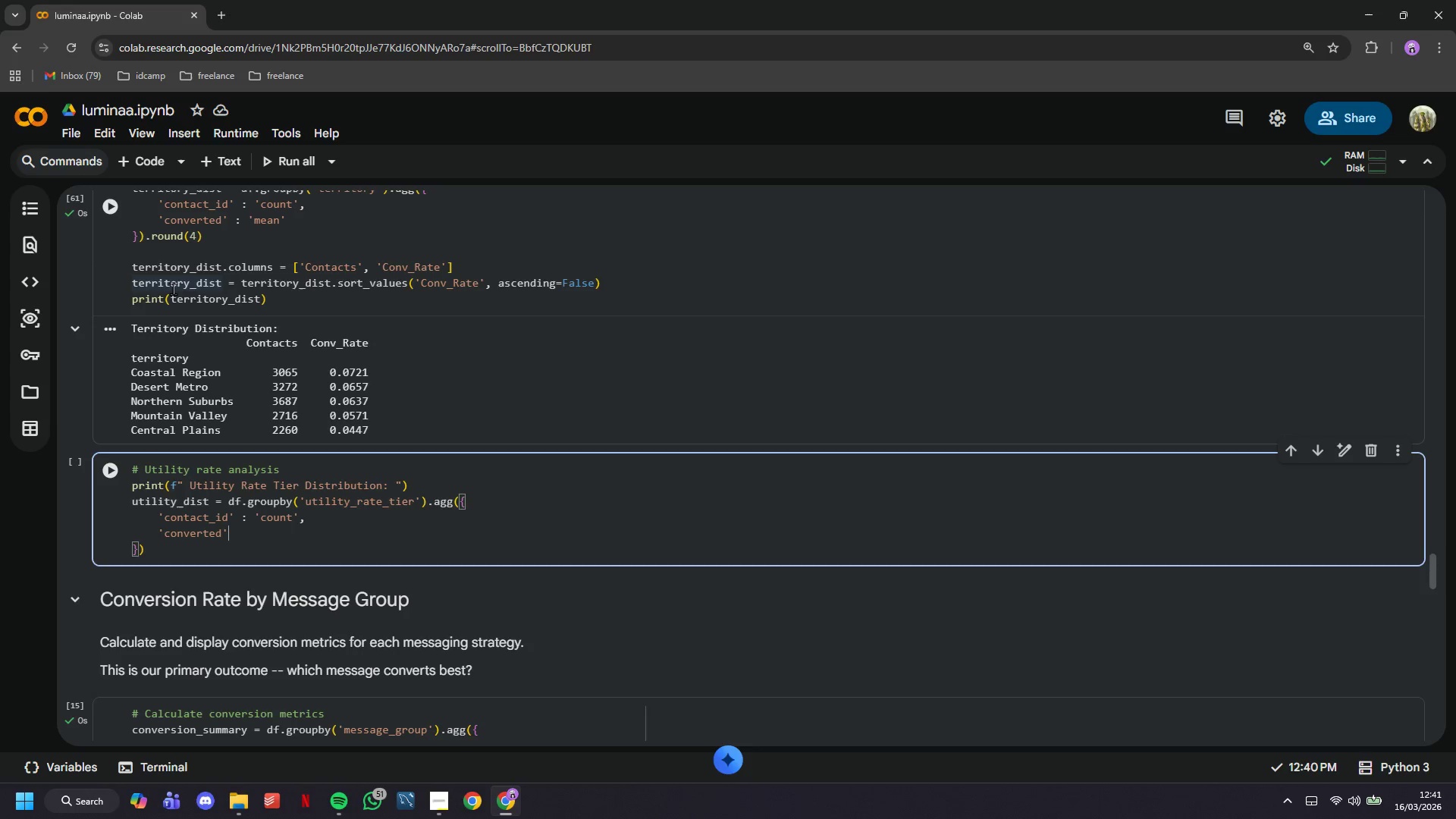 
key(ArrowRight)
 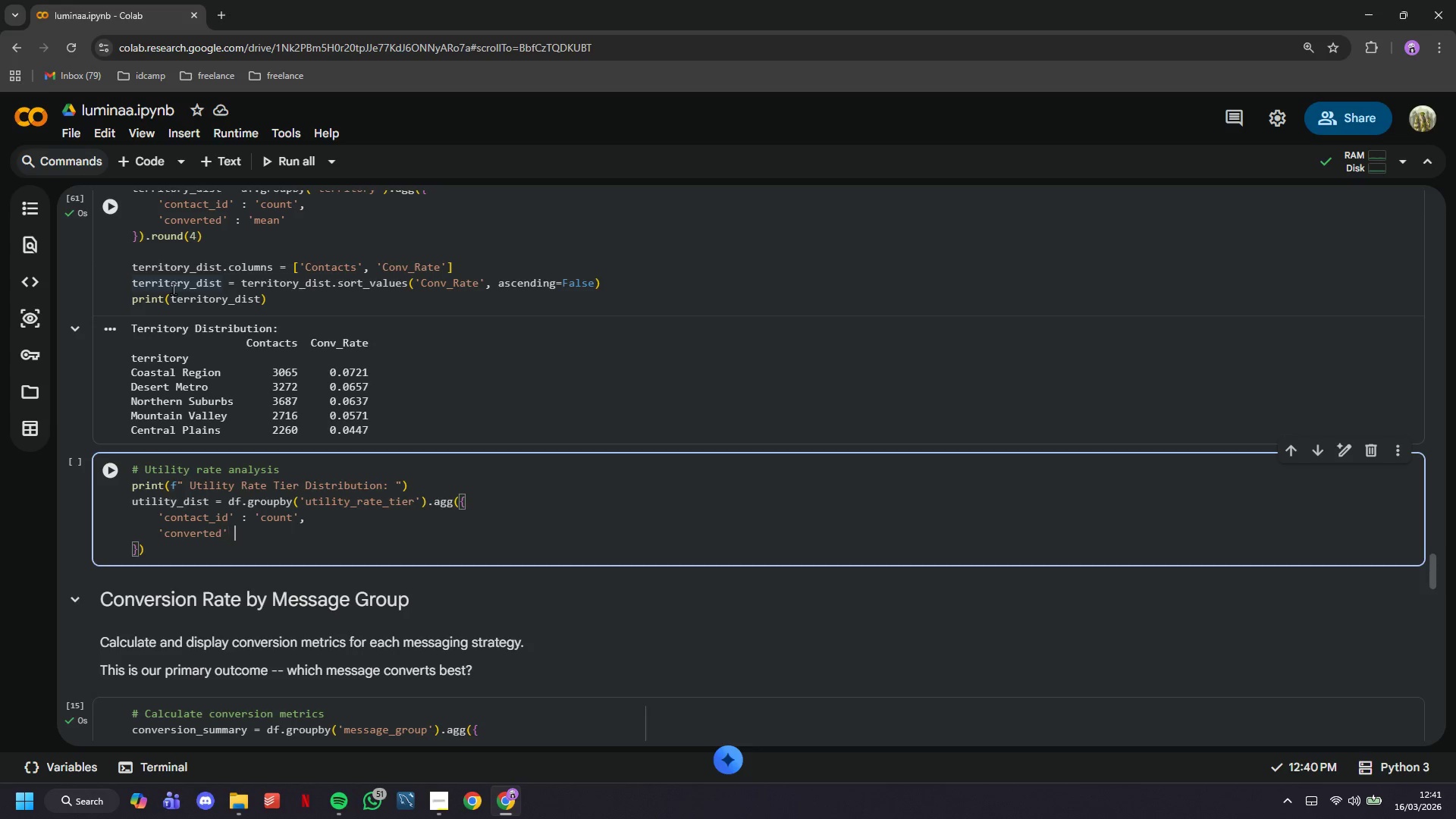 
type( : 'mean)
 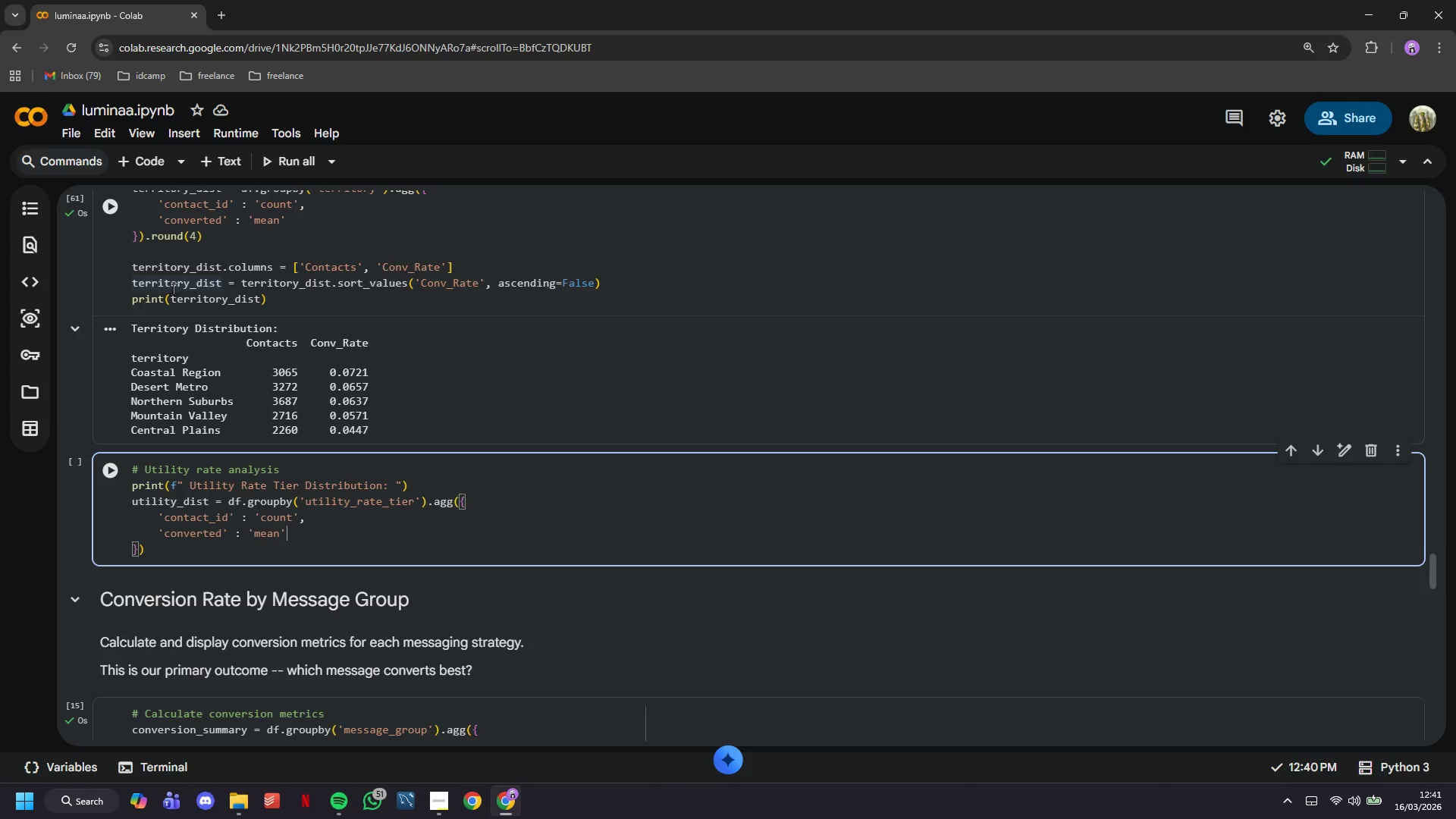 
 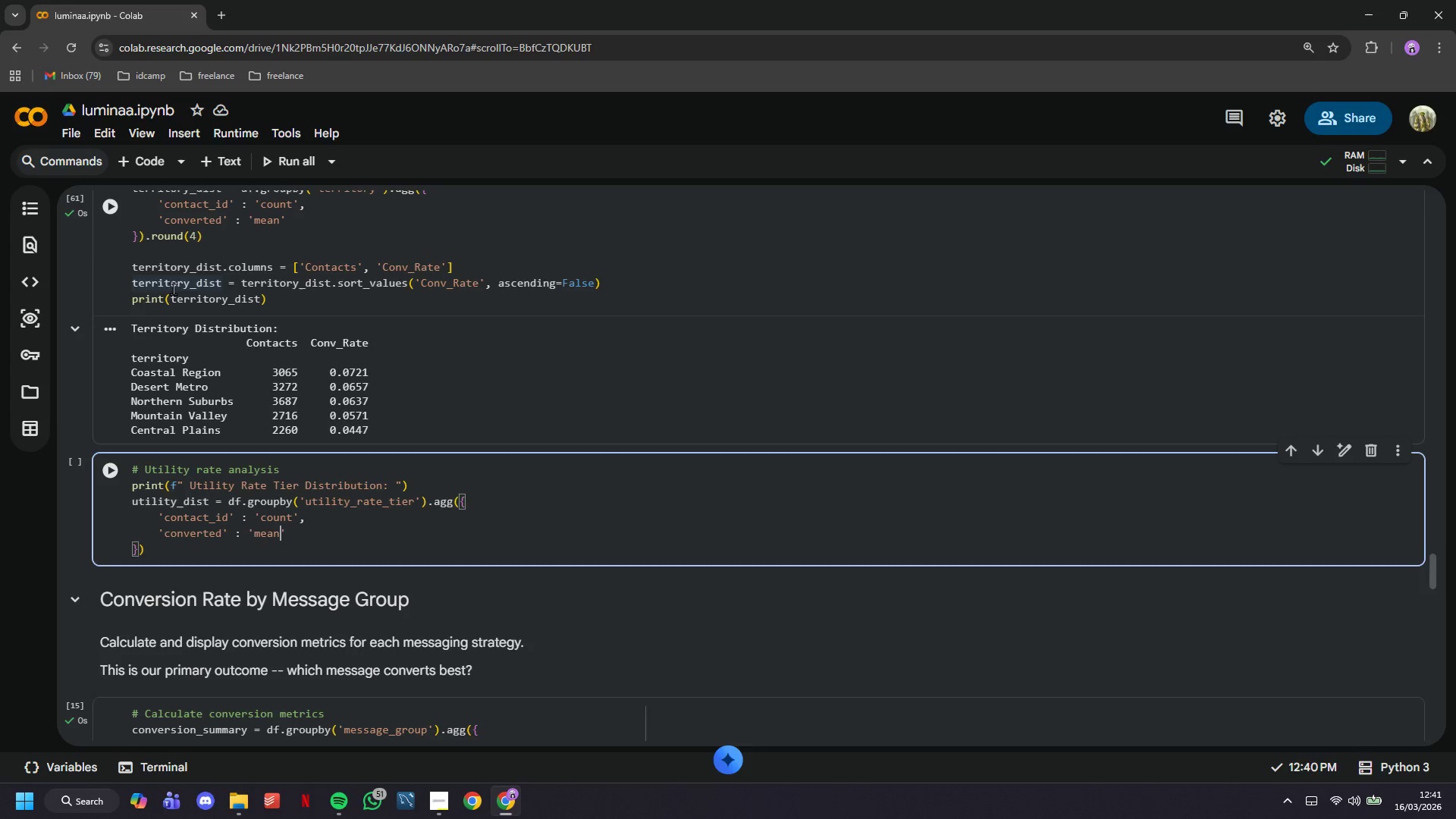 
key(ArrowRight)
 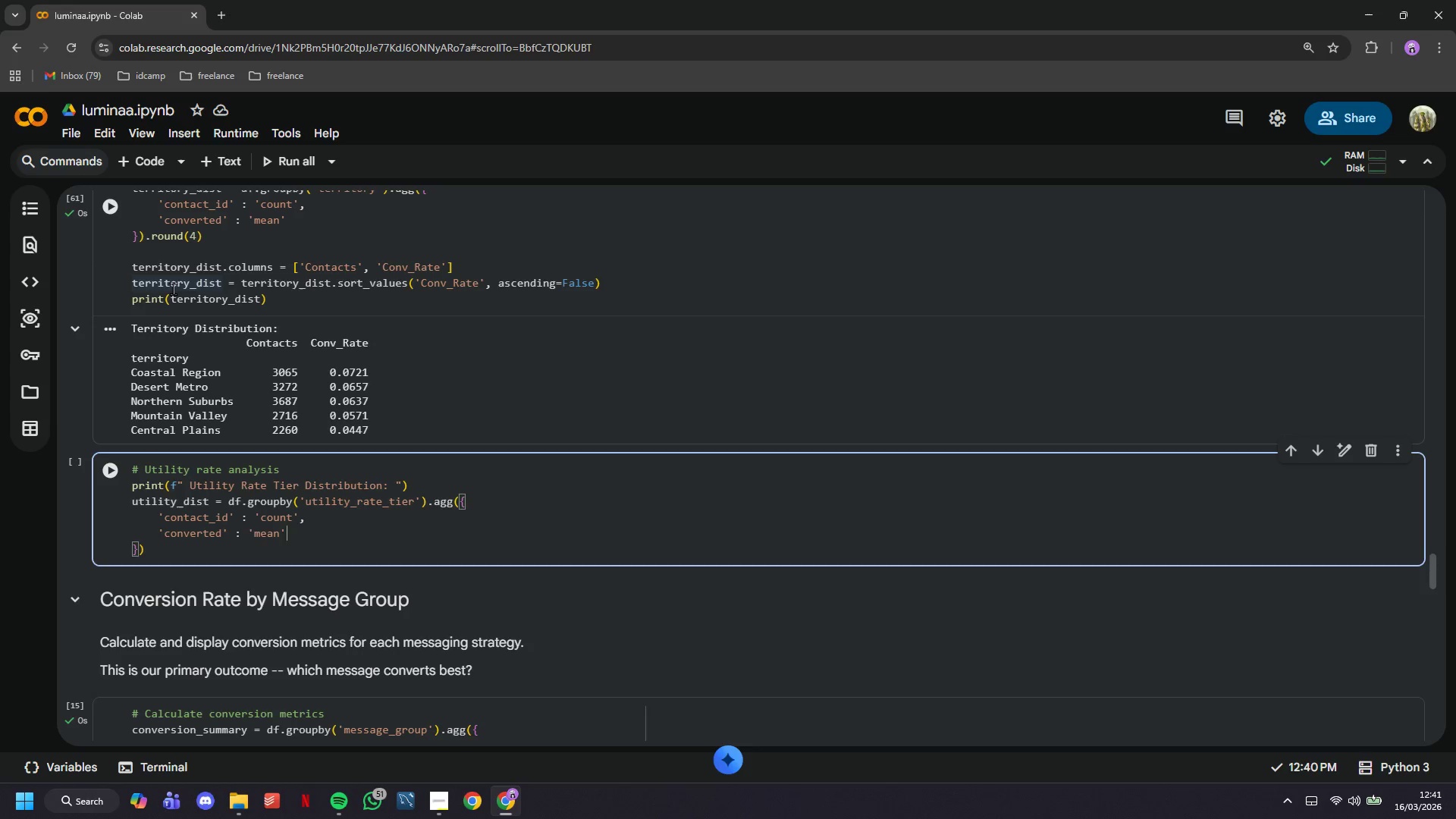 
key(Comma)
 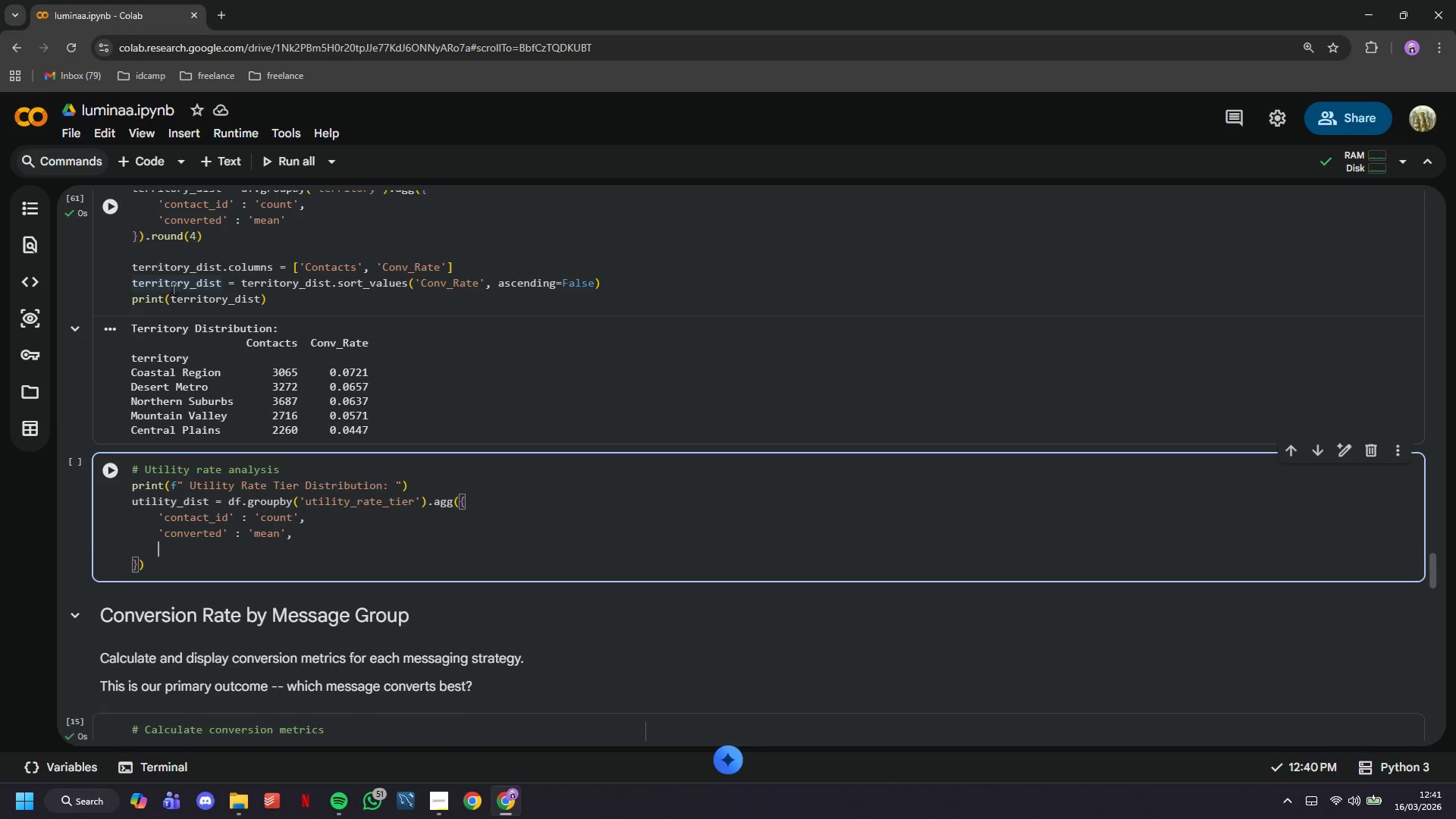 
key(Enter)
 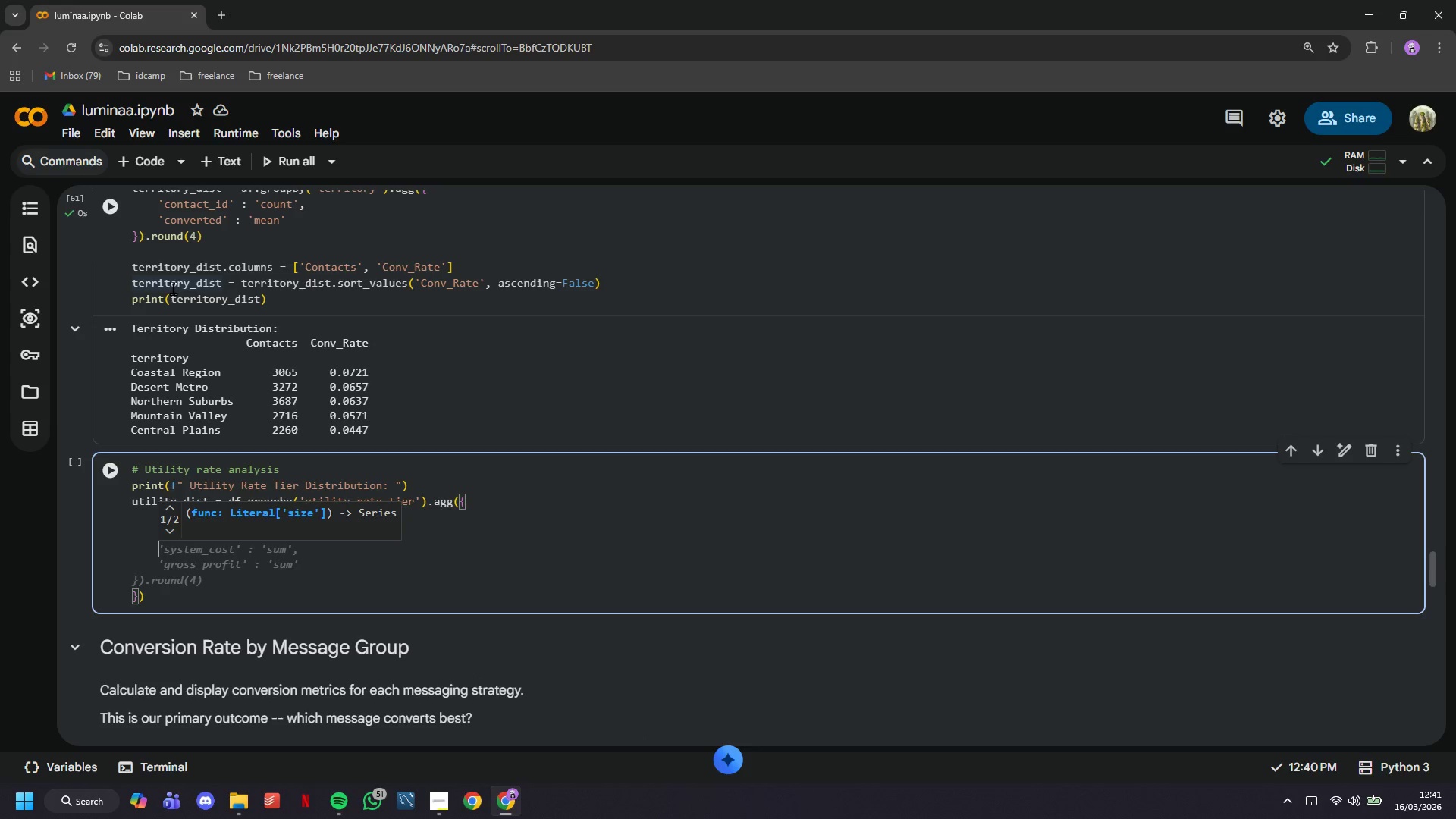 
type('annual_income)
 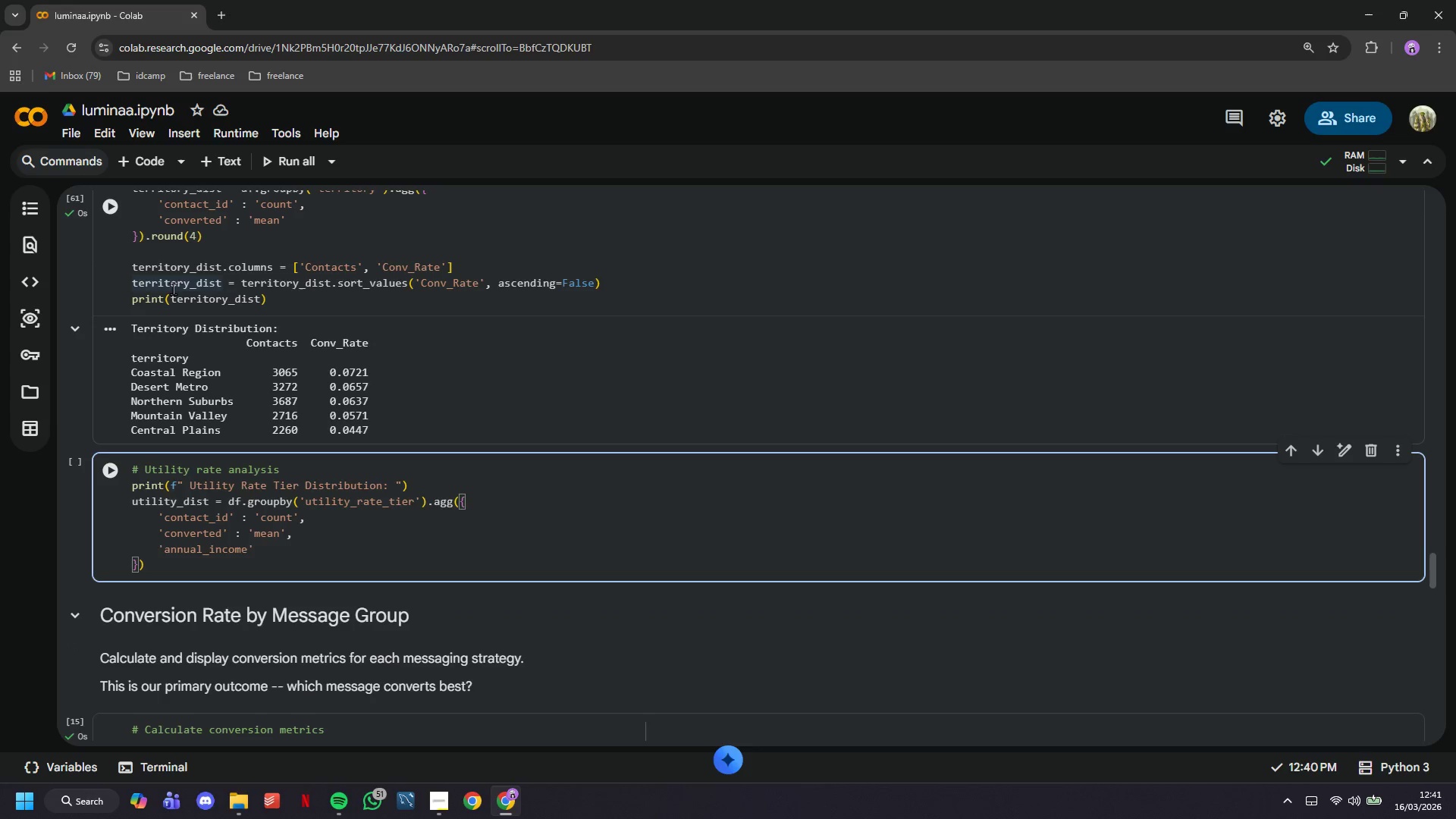 
key(ArrowRight)
 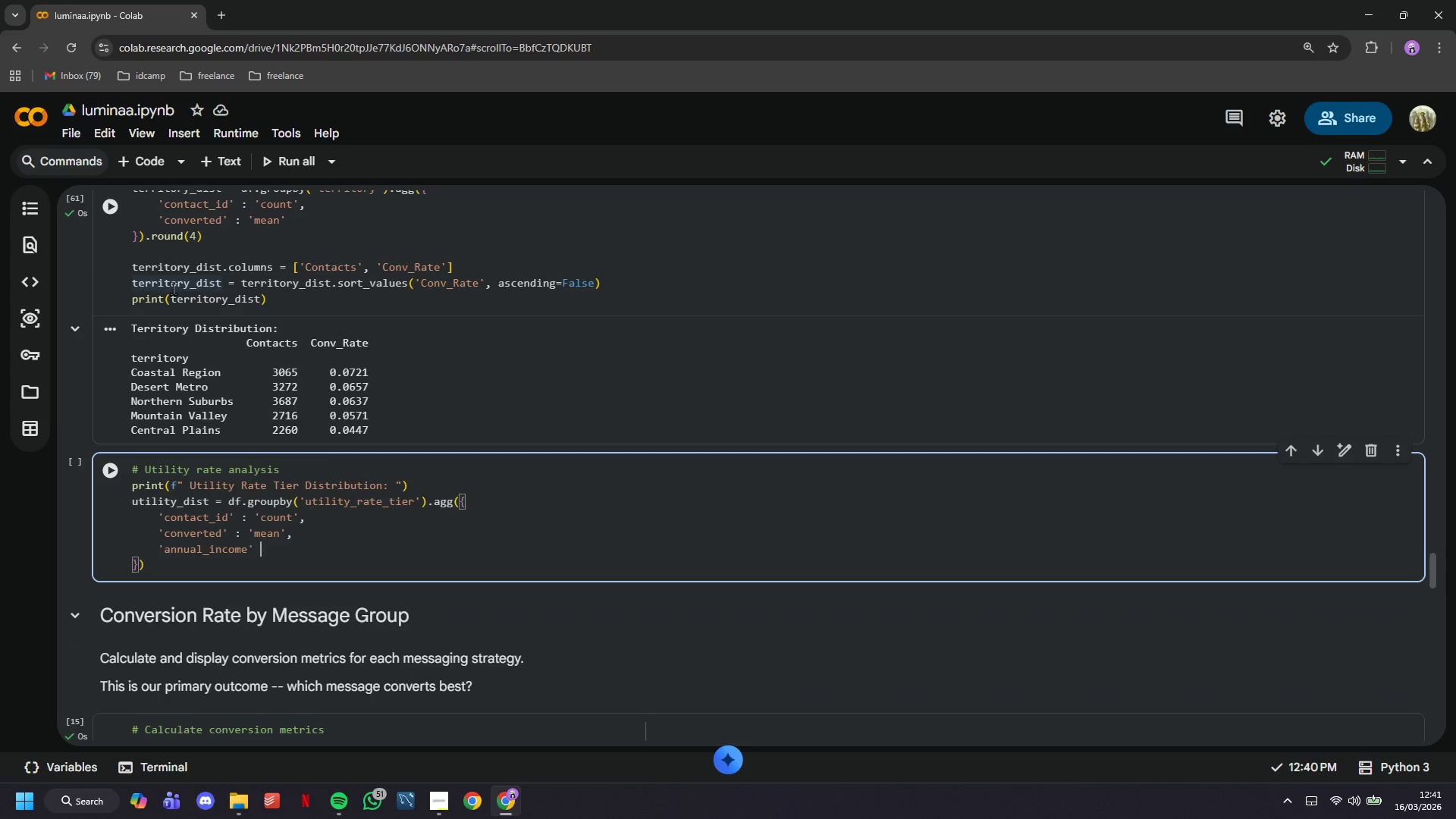 
type( : 'em)
key(Backspace)
key(Backspace)
type(mean)
 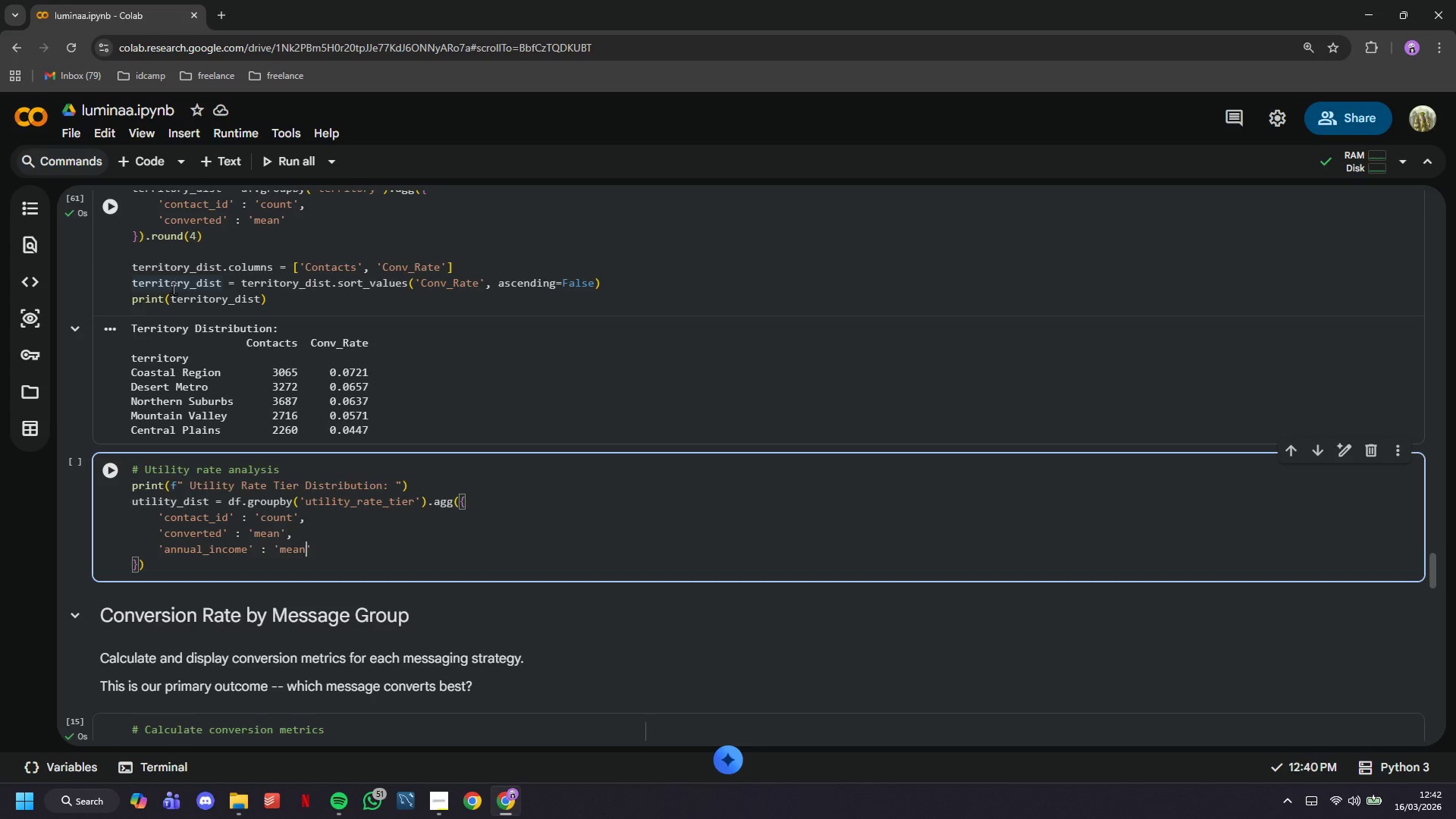 
key(ArrowRight)
 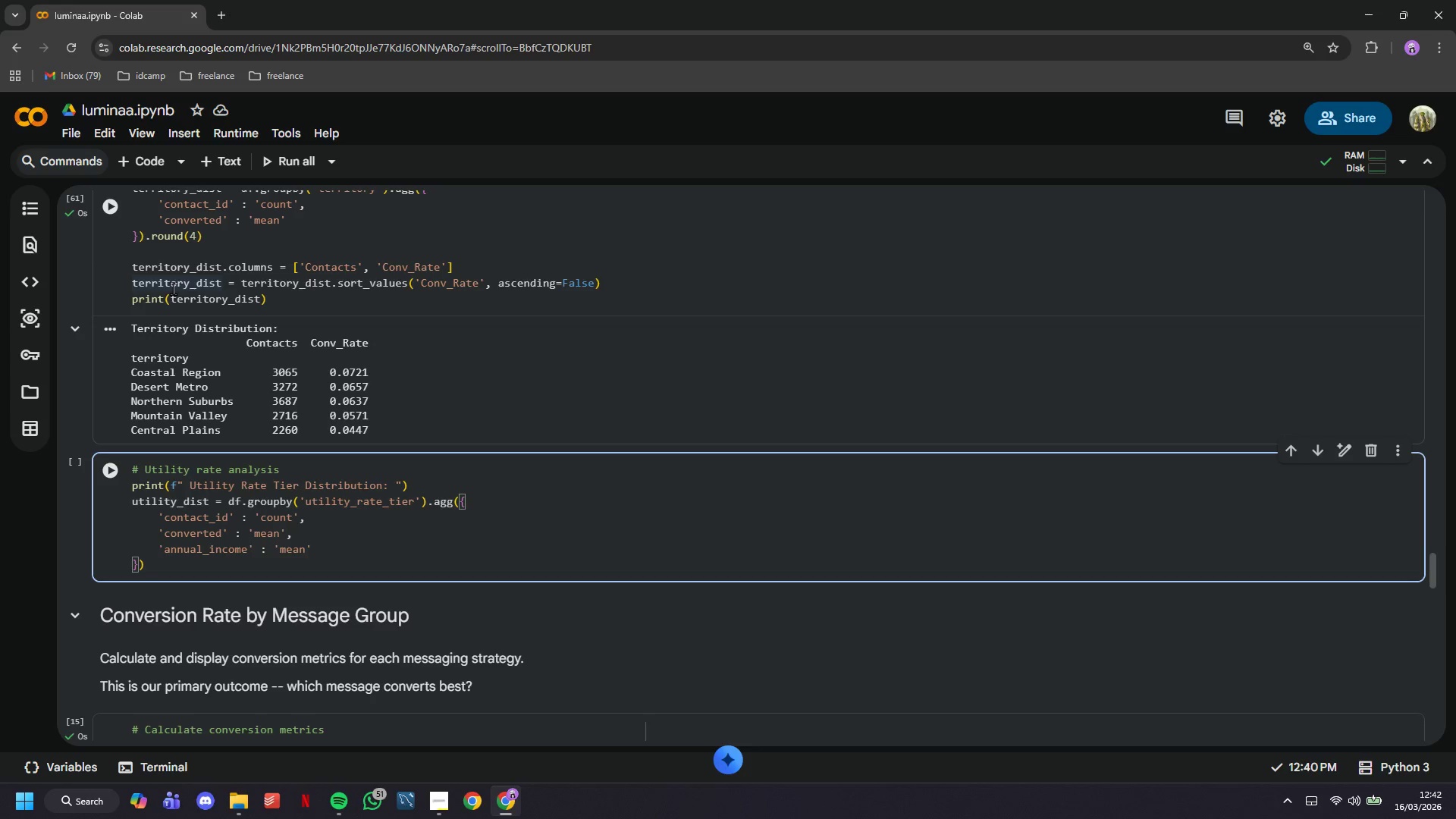 
key(ArrowDown)
 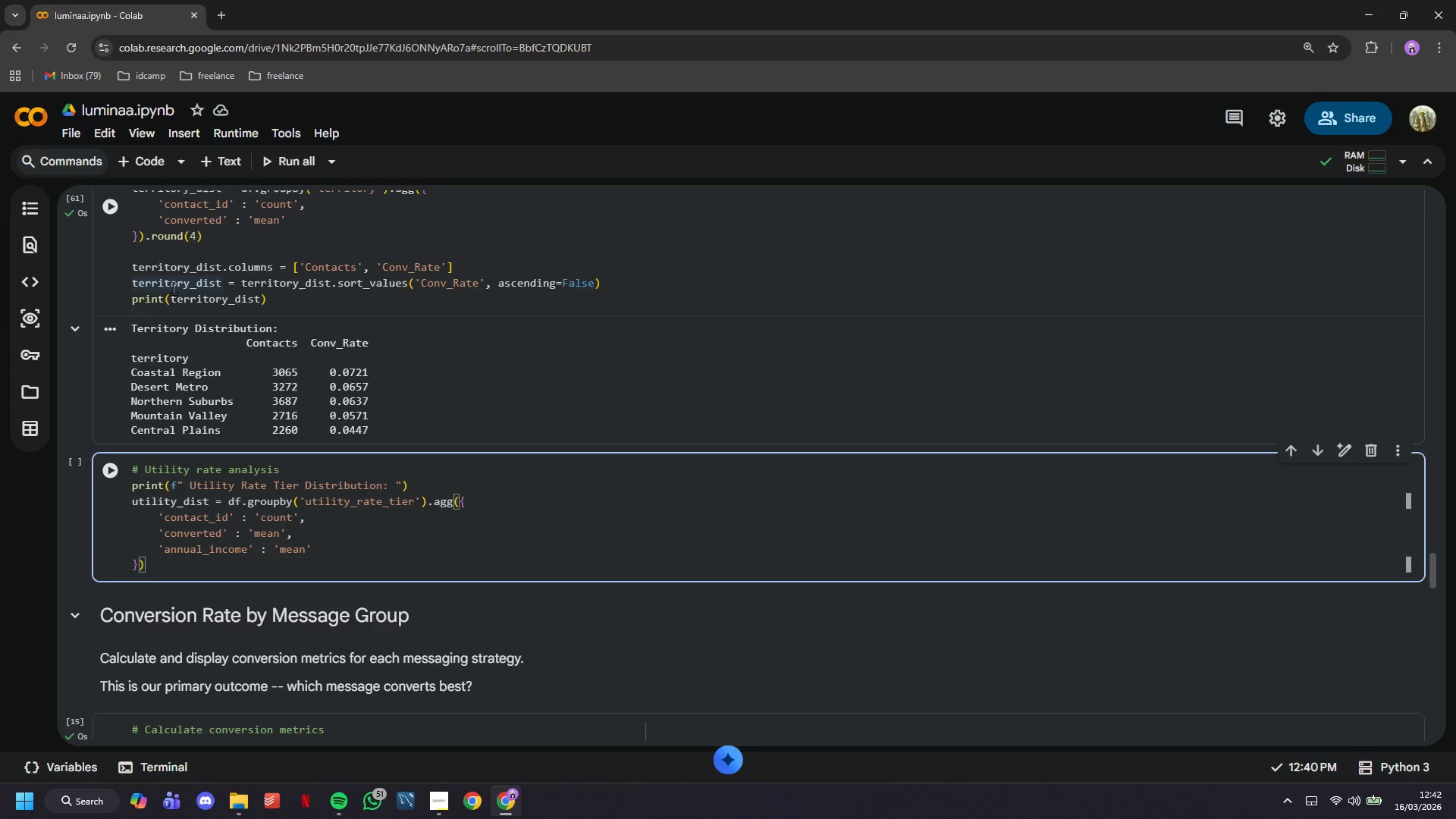 
type(.round(2)
 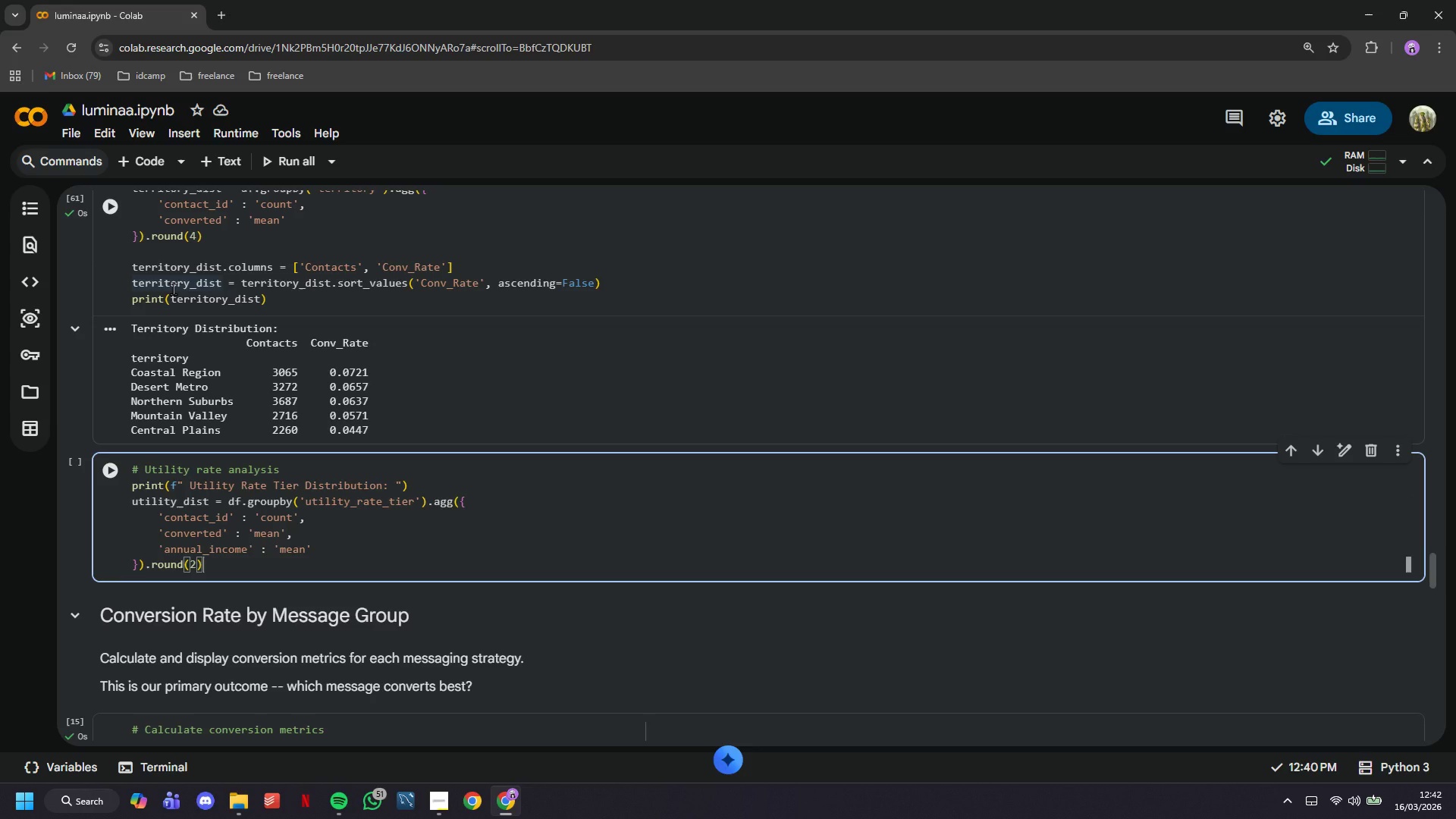 
 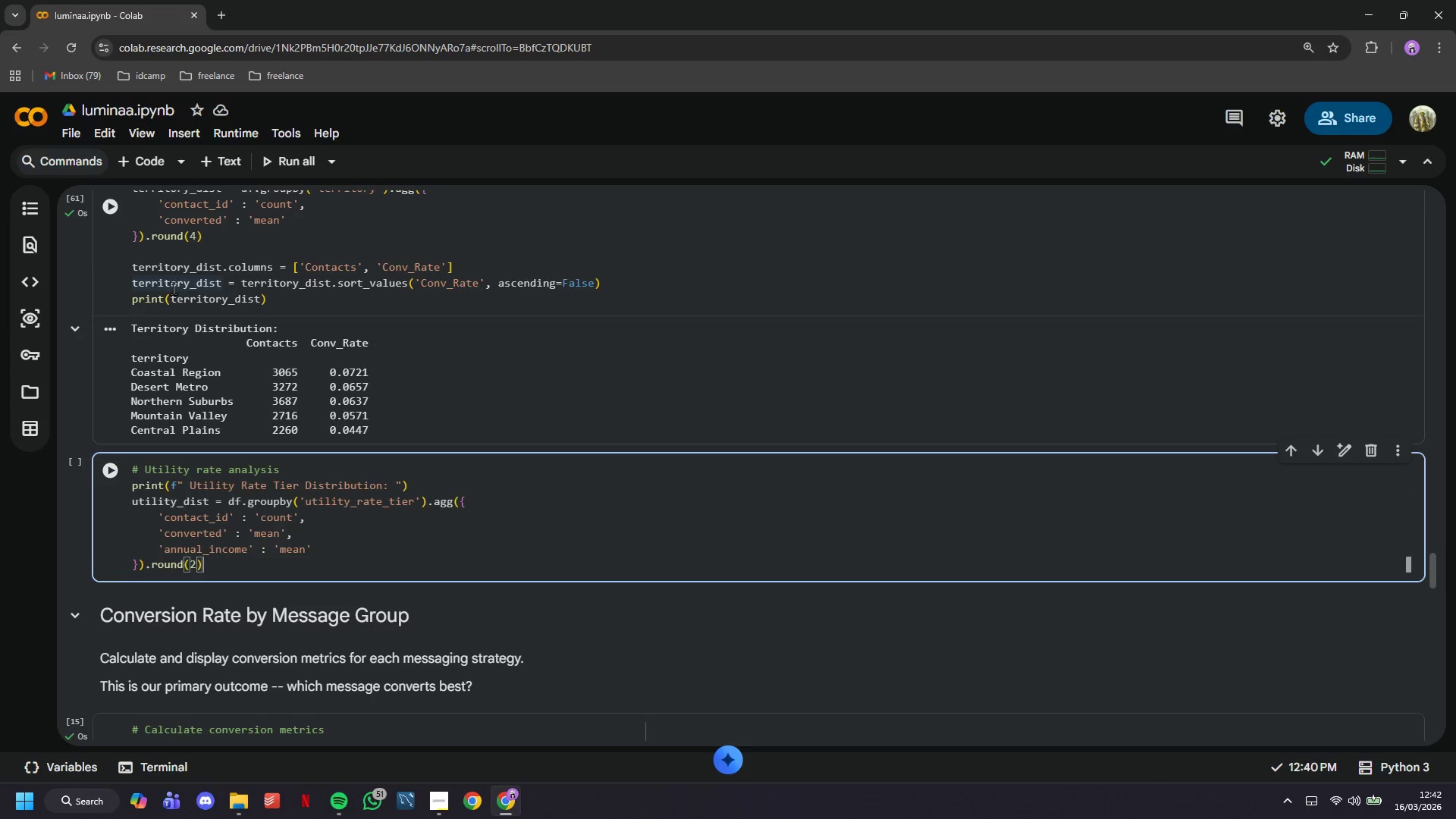 
key(ArrowRight)
 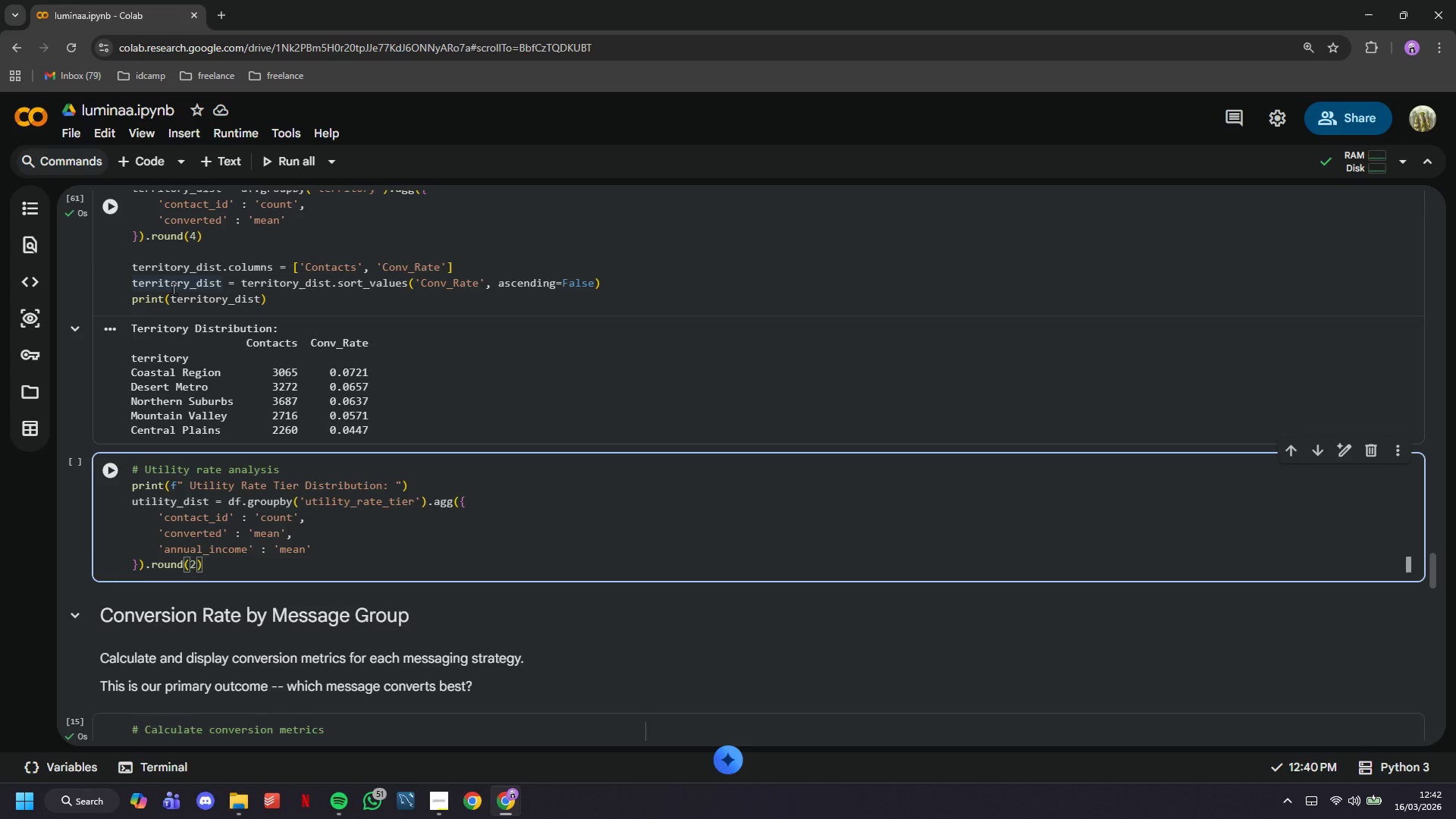 
key(Enter)
 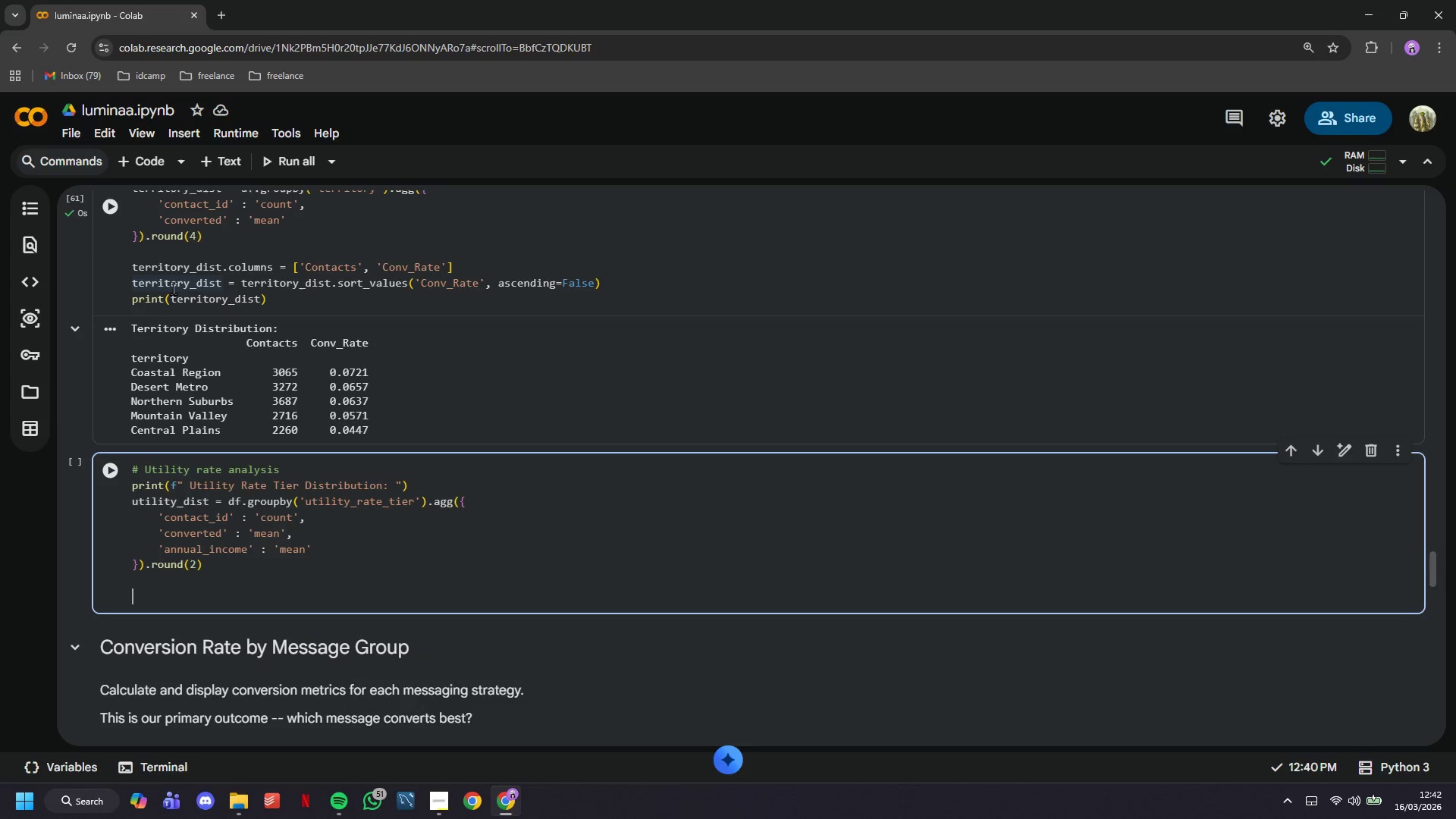 
key(Enter)
 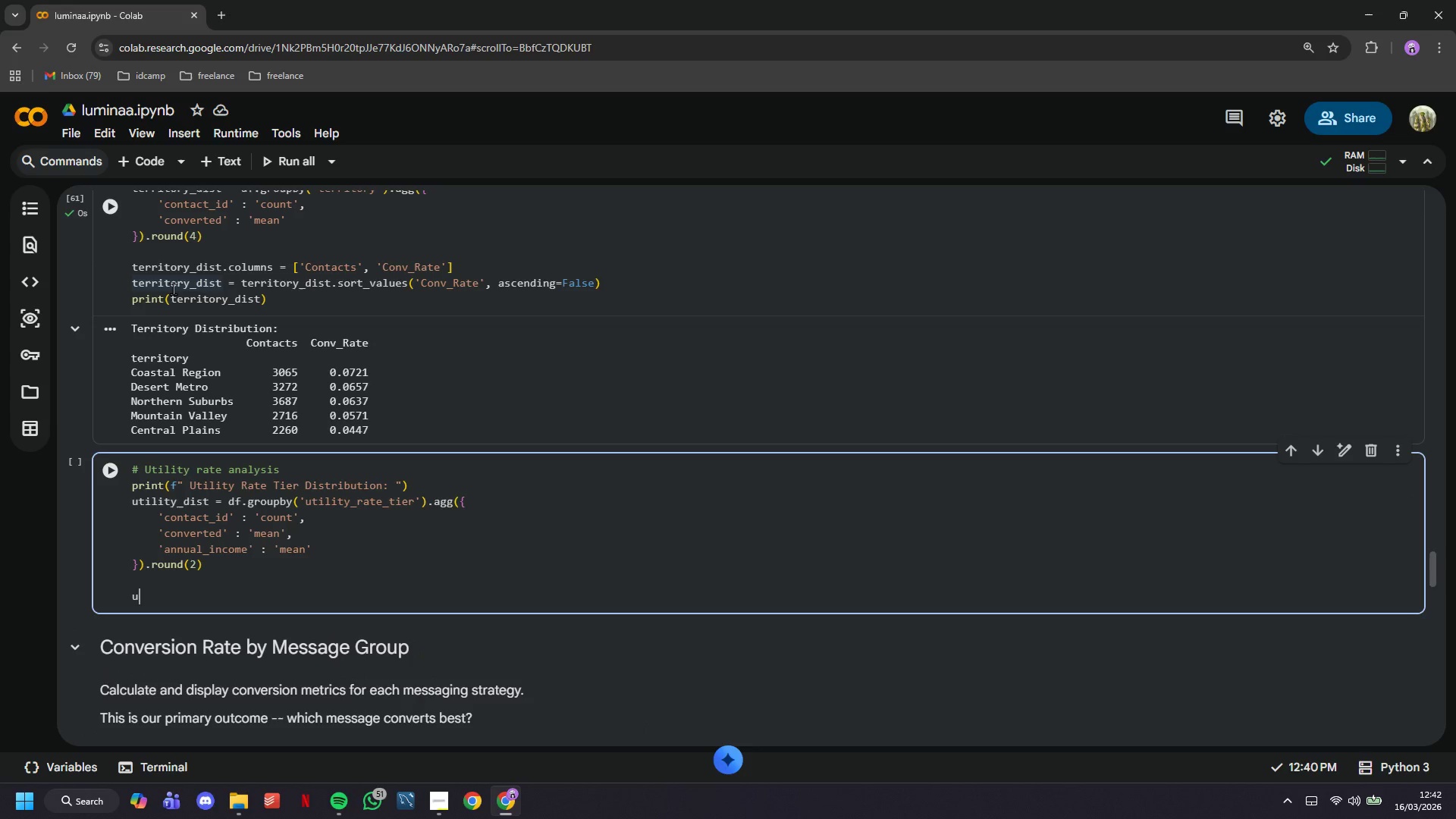 
type(utility_dist.columns = ['Contacts,)
key(Backspace)
 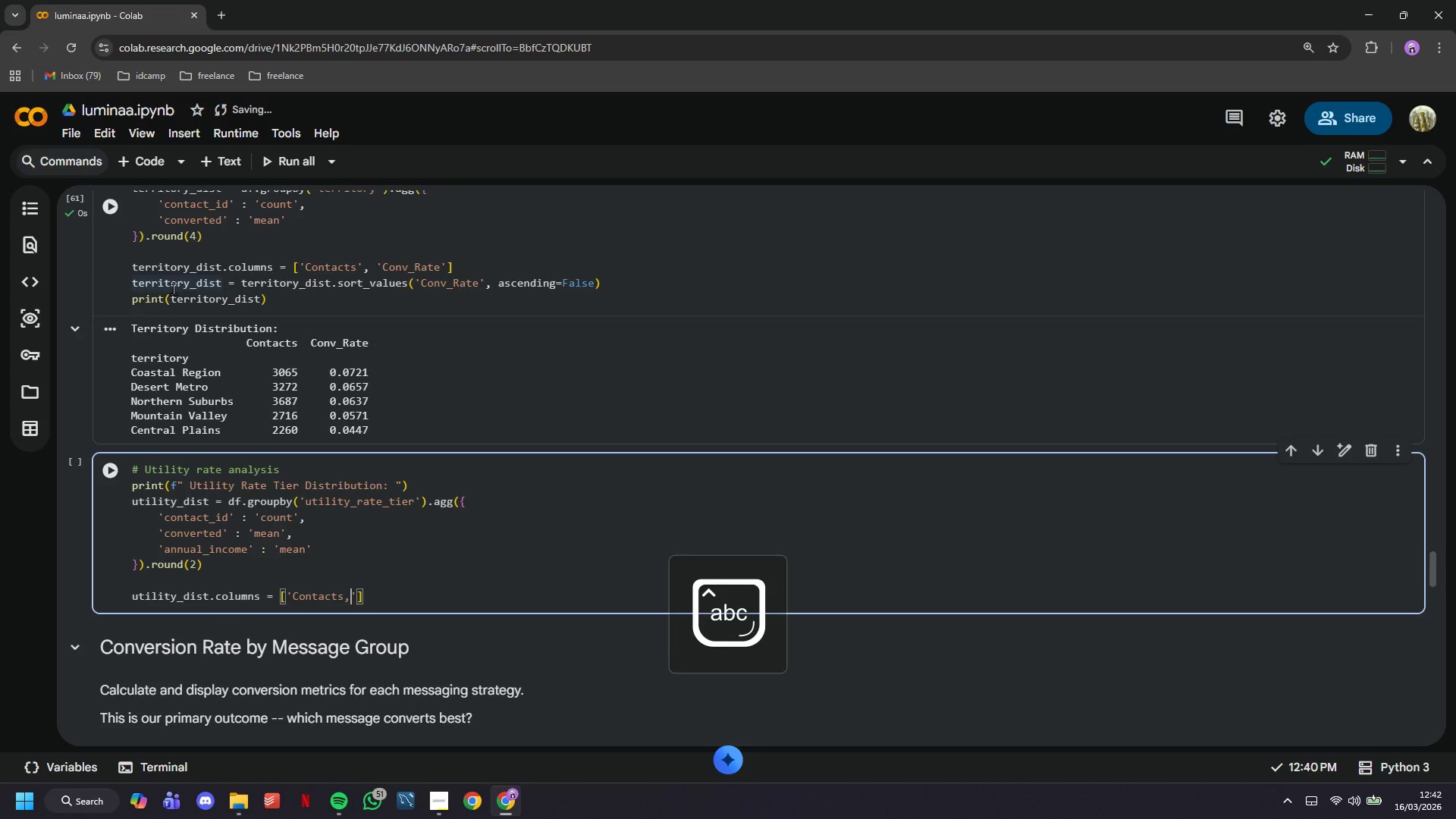 
 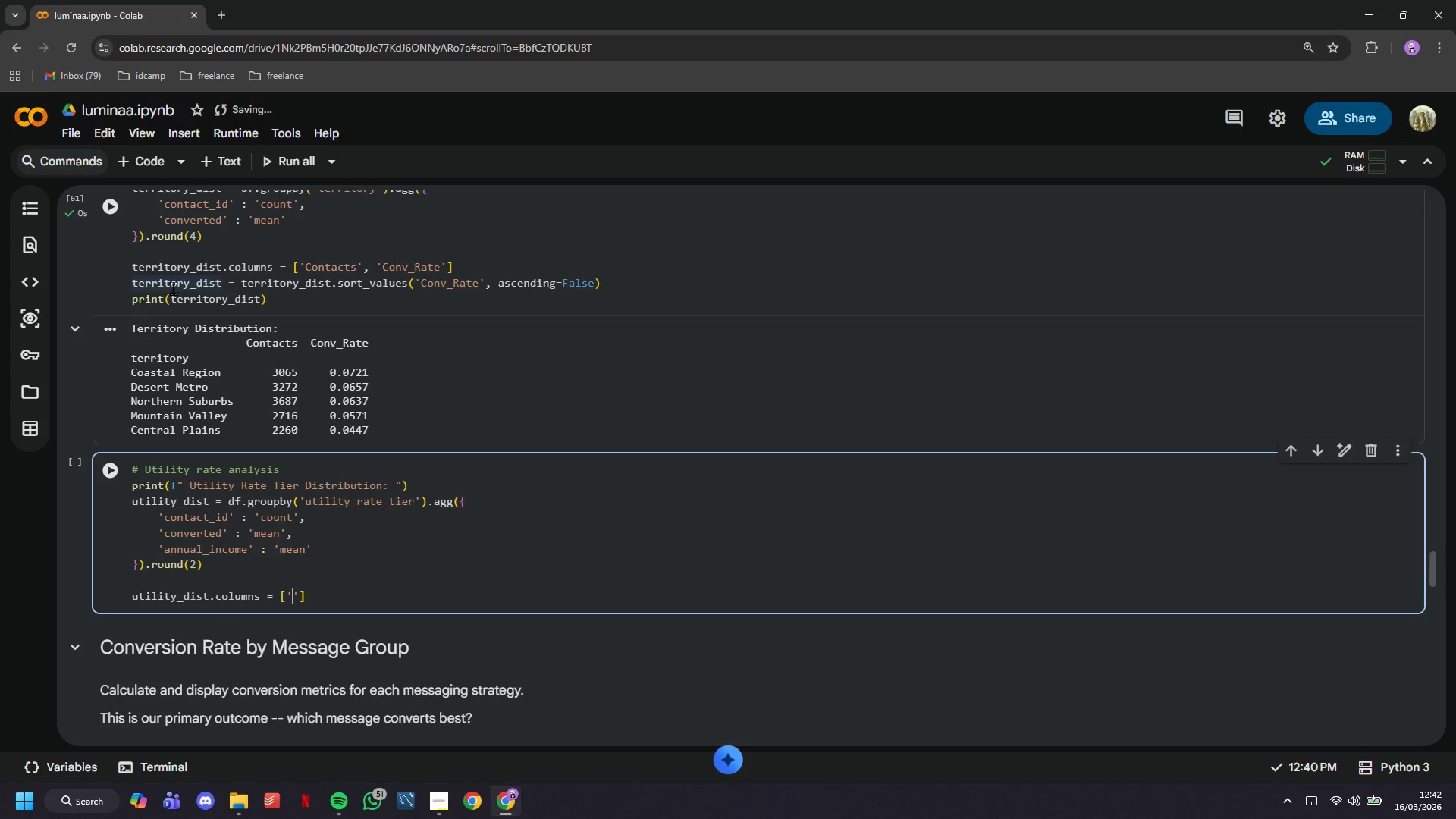 
key(ArrowRight)
 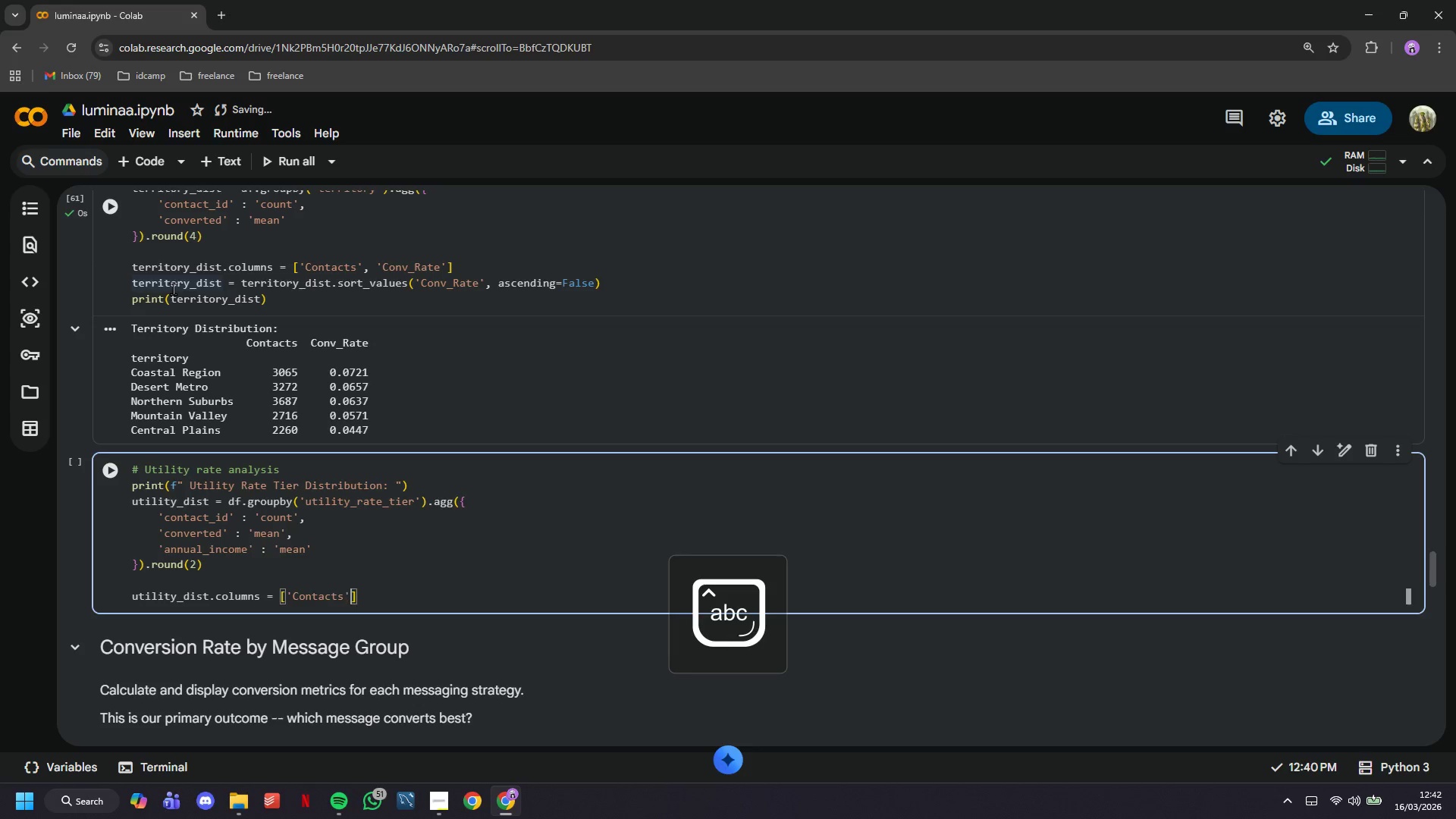 
type(, 'Conv_Rate)
 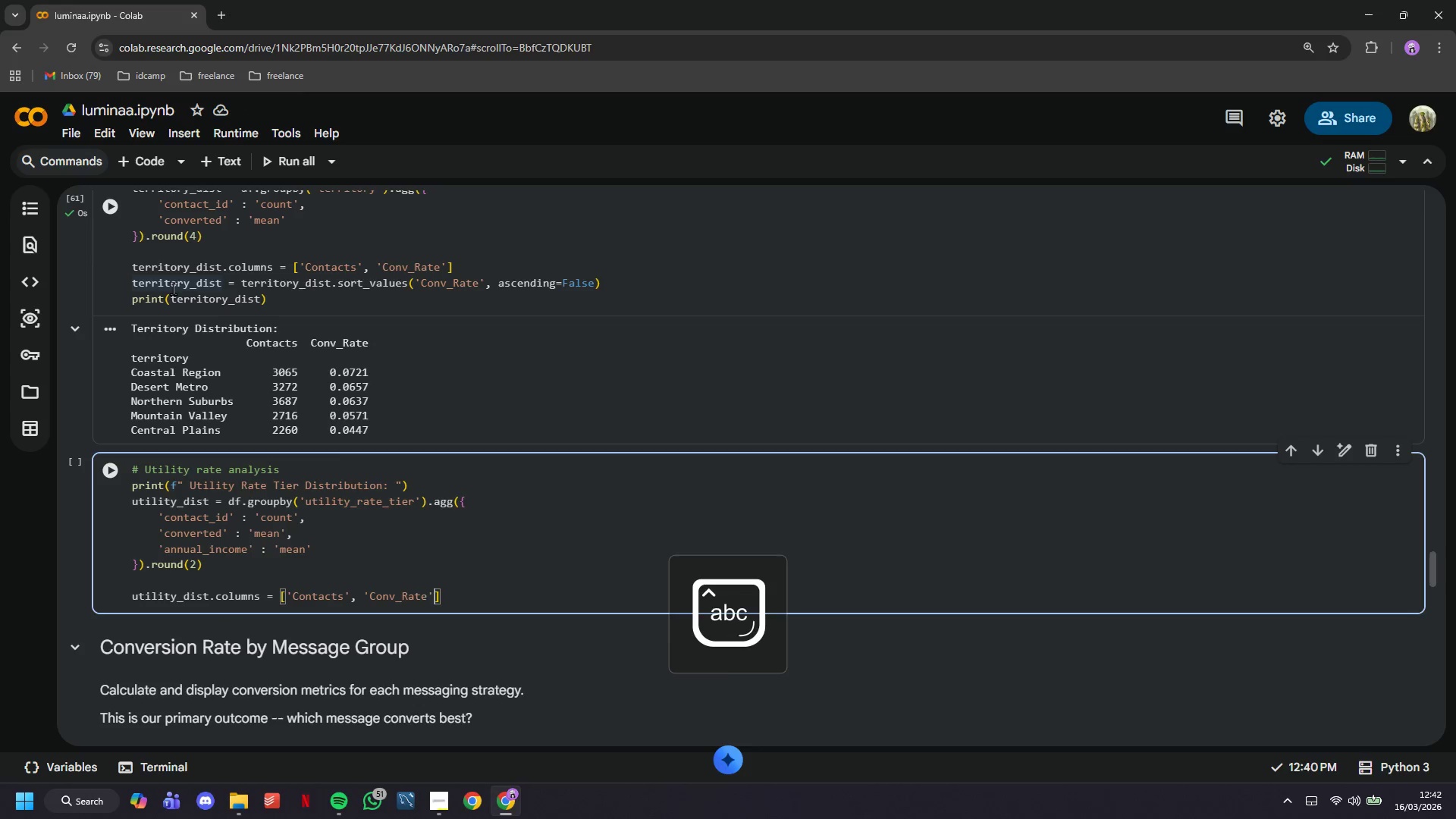 
key(ArrowRight)
 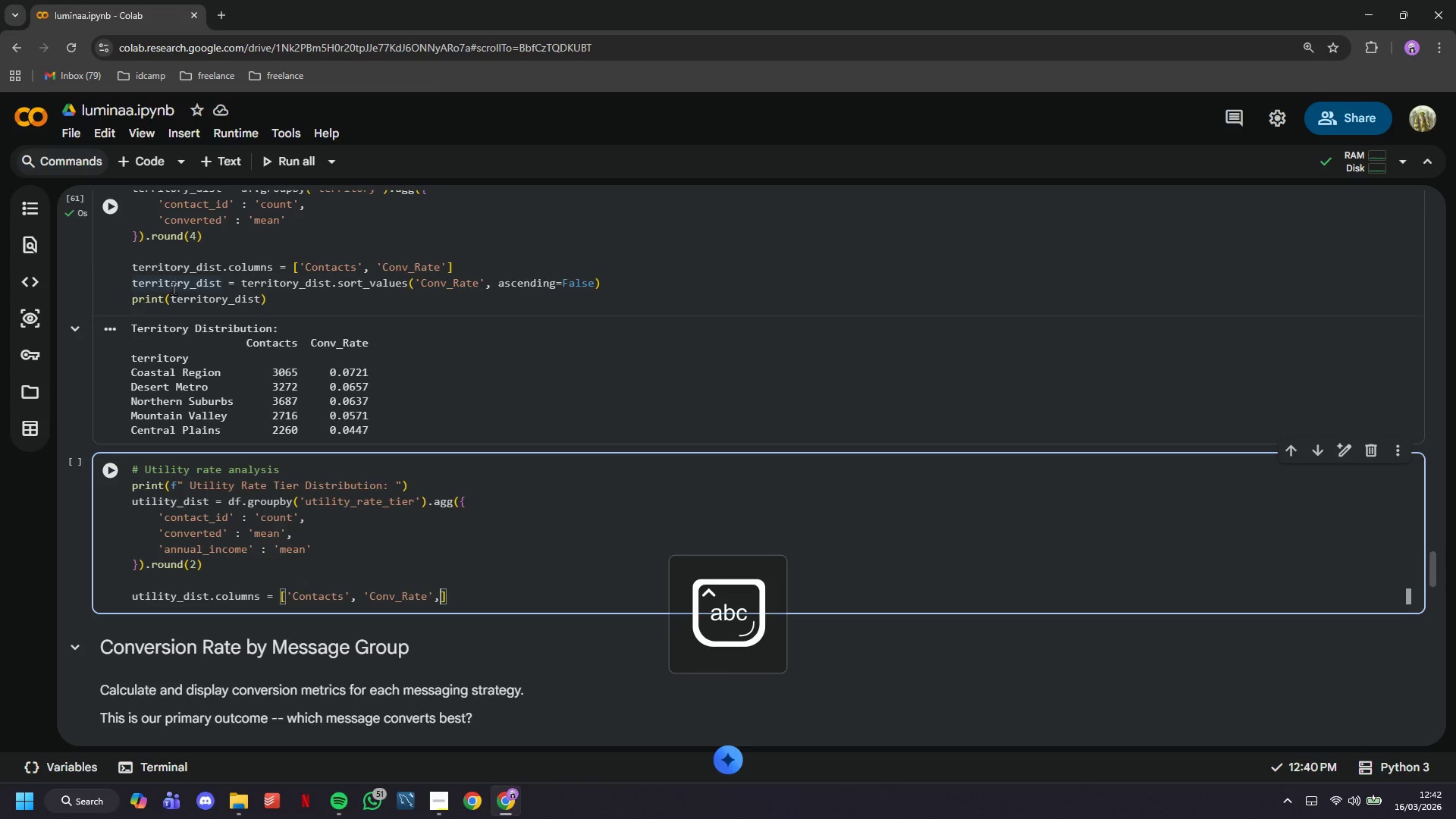 
type(, 'Avg_Income)
 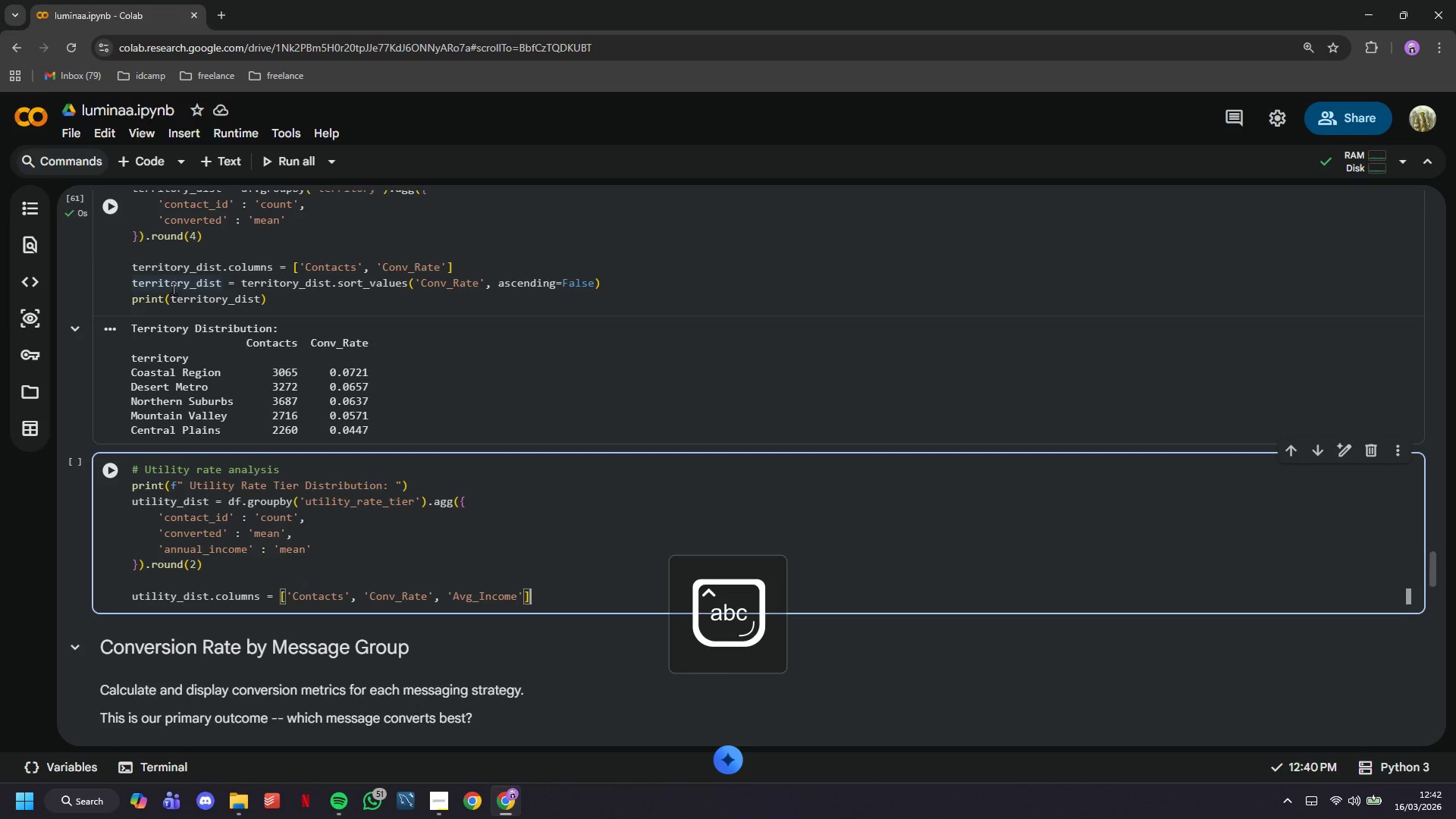 
 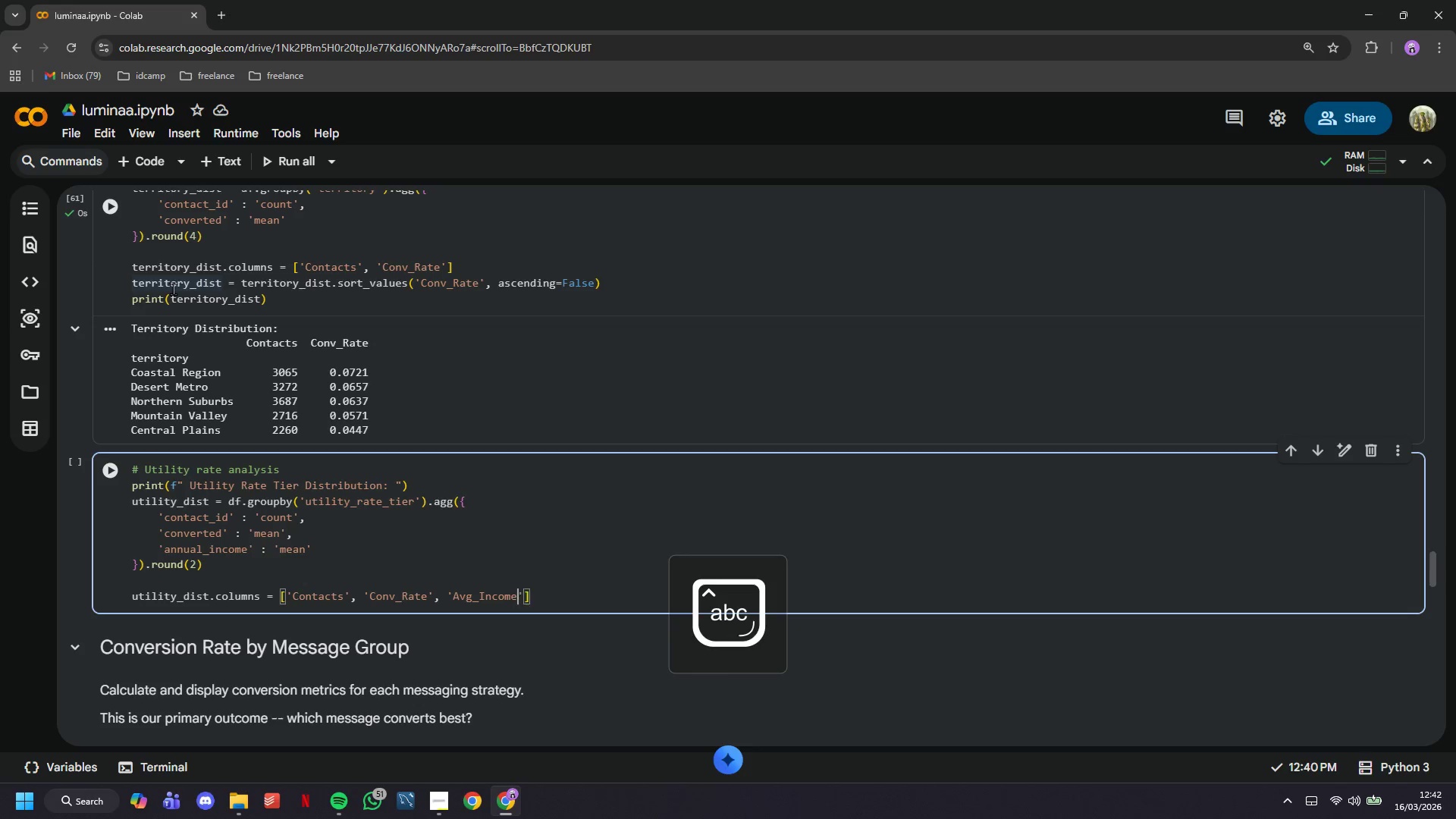 
key(ArrowRight)
 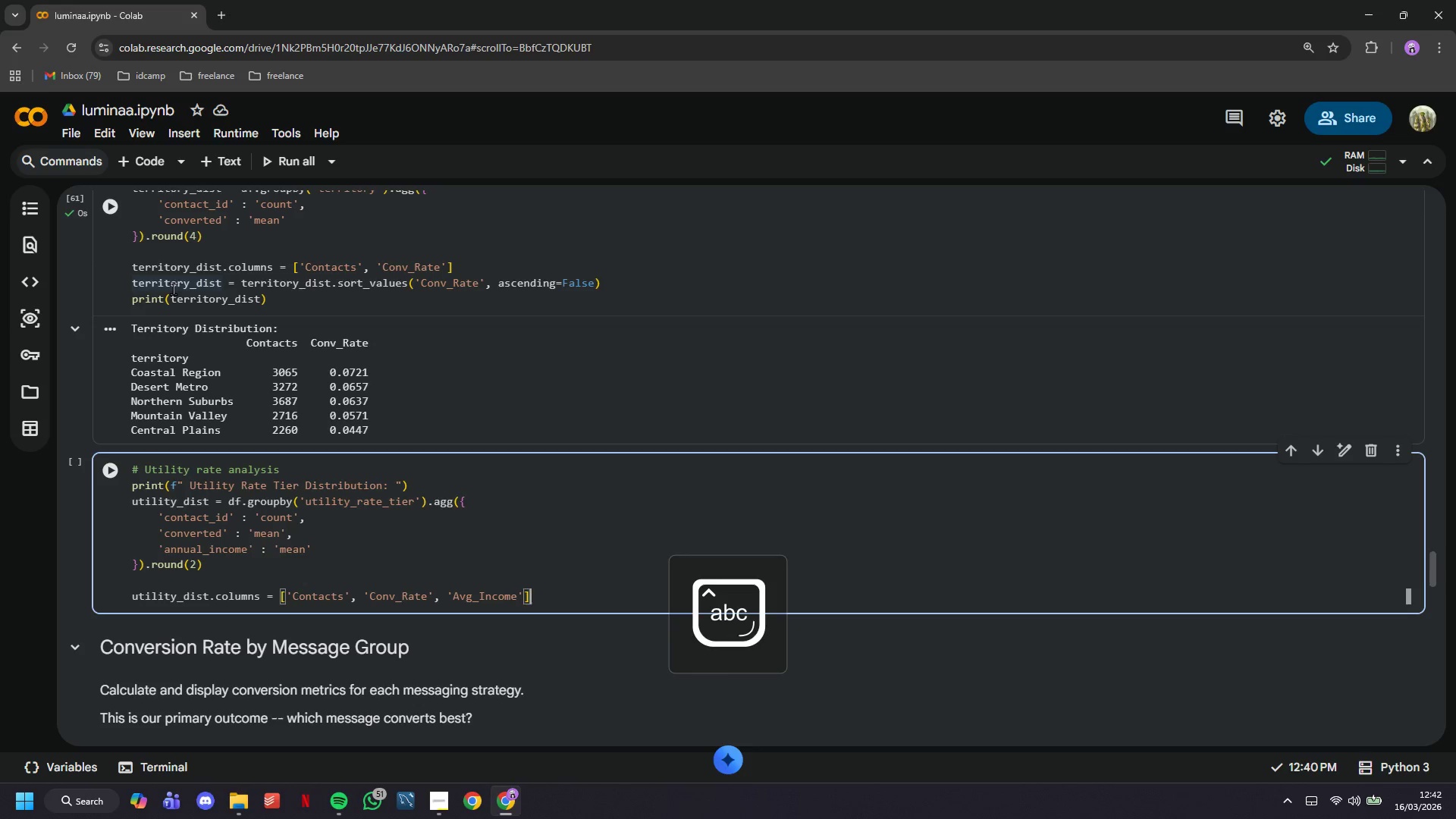 
key(ArrowRight)
 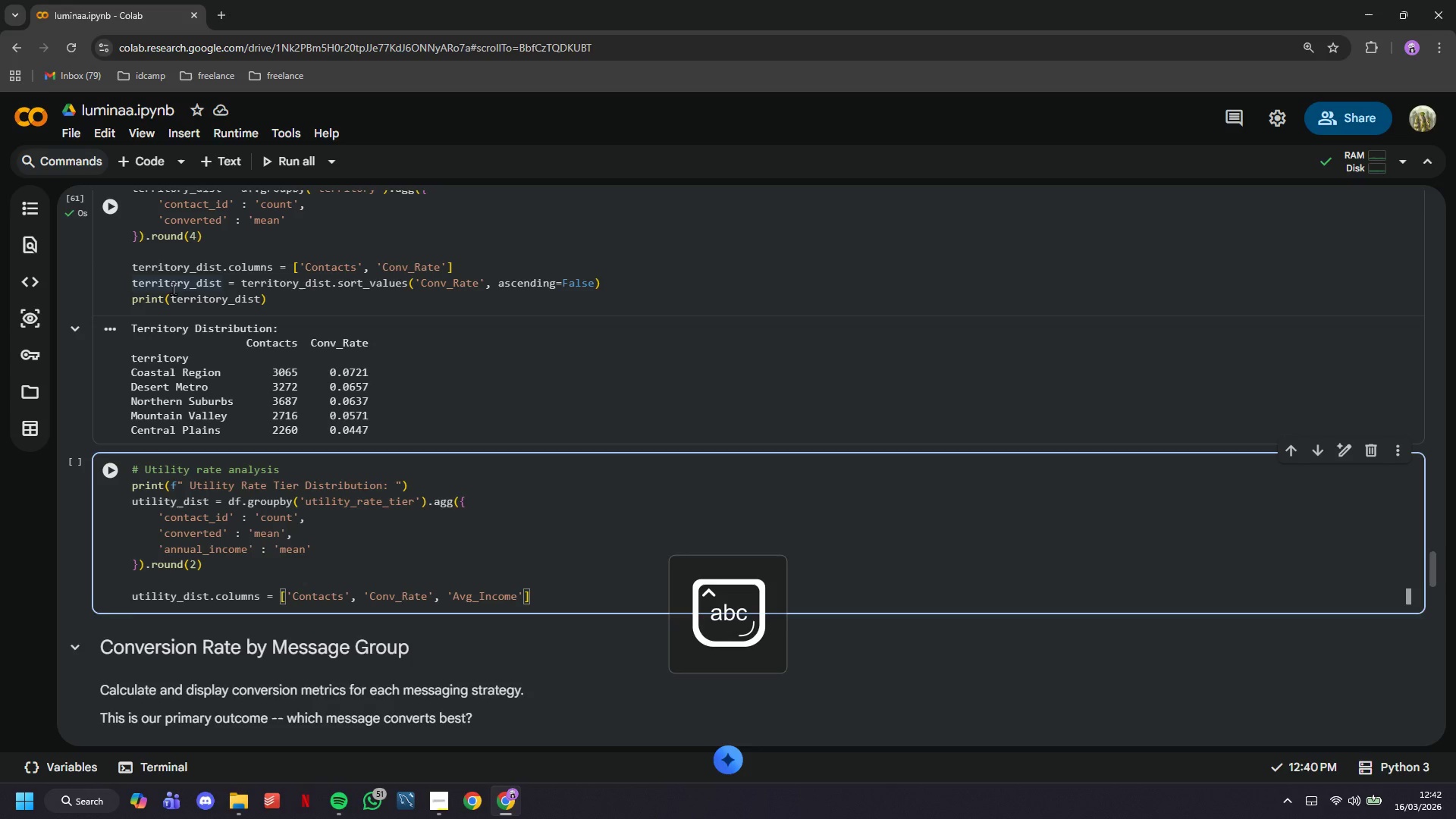 
key(Enter)
 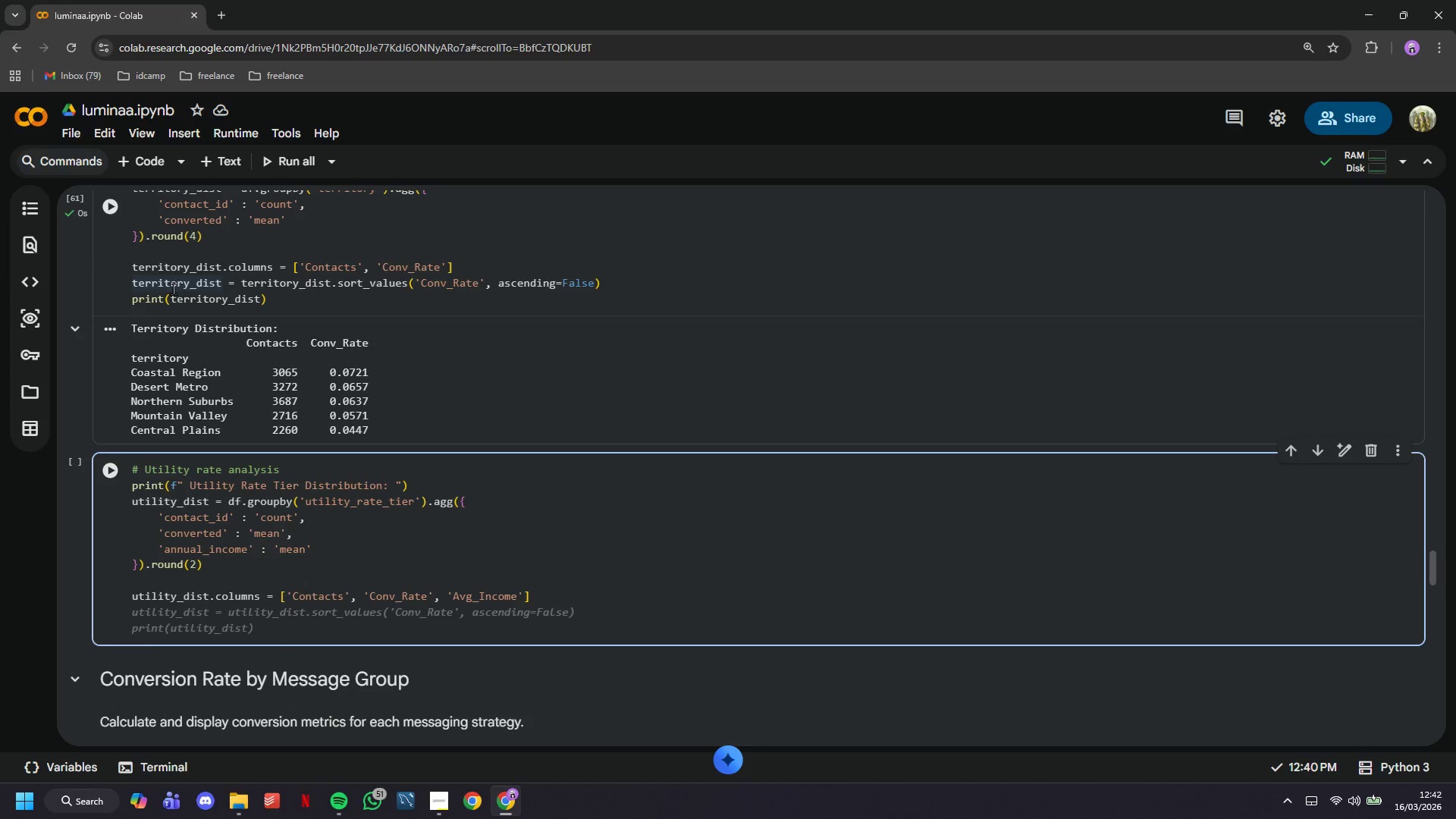 
key(Tab)
 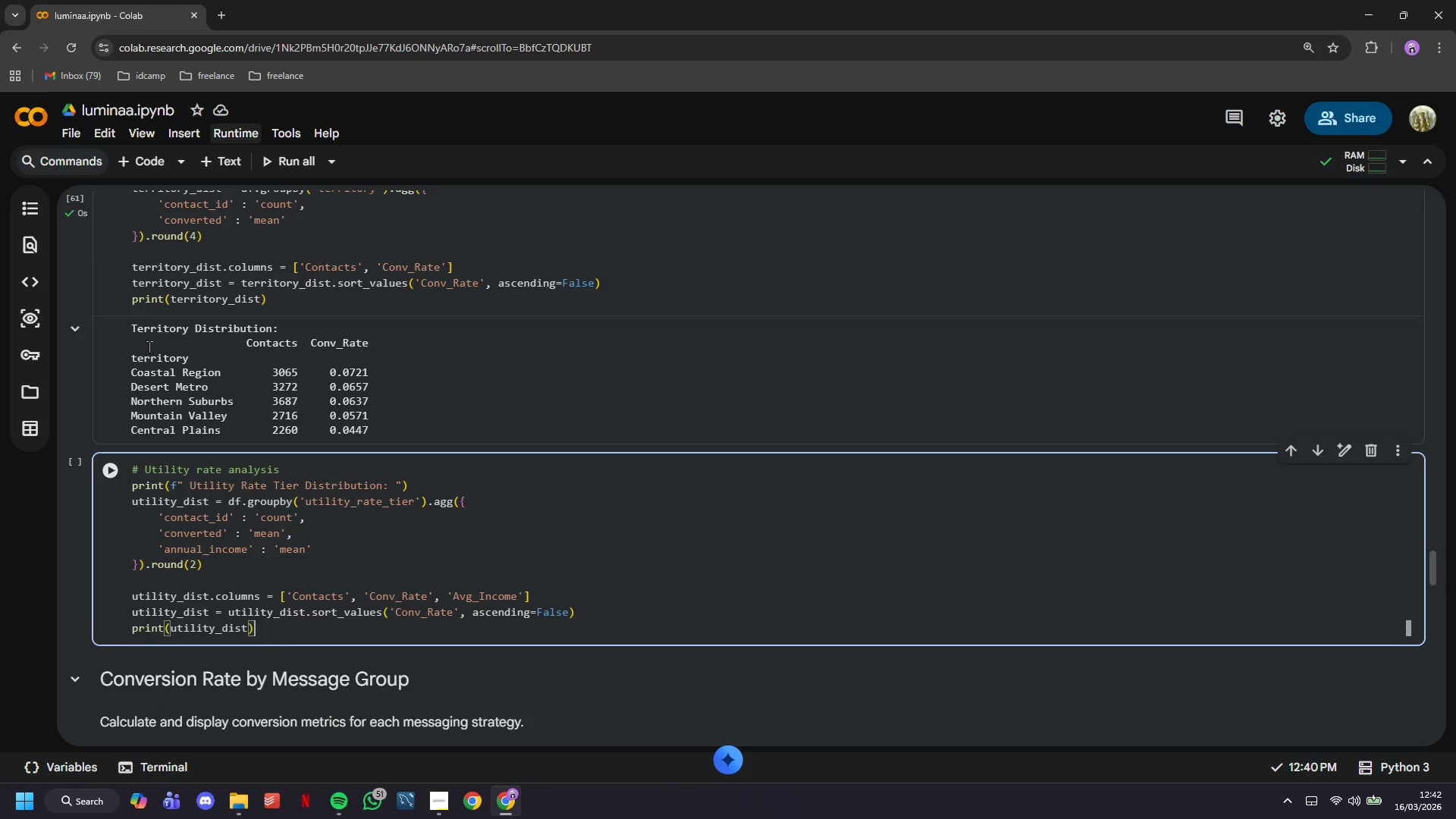 
left_click([97, 466])
 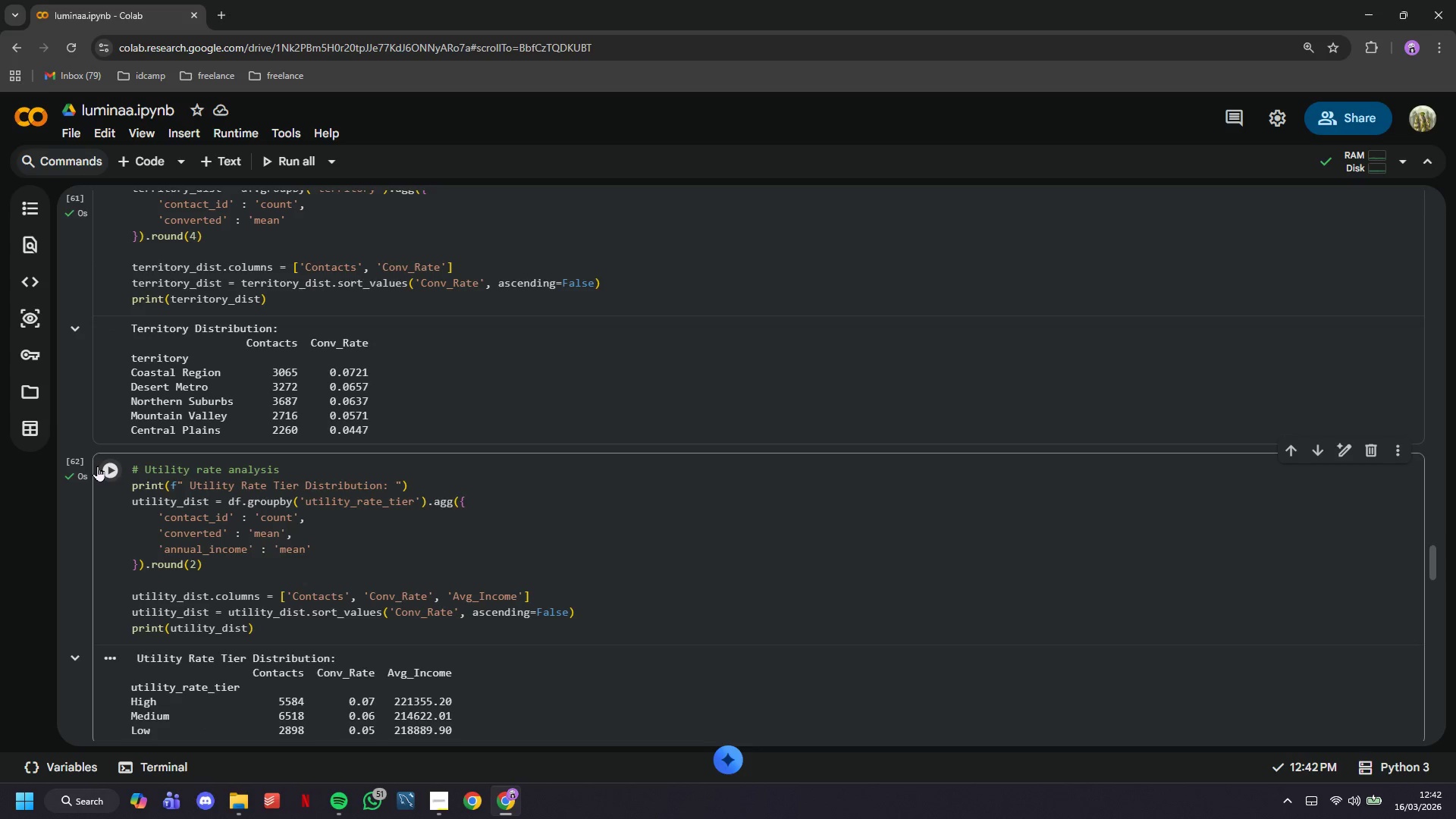 
scroll: coordinate [97, 466], scroll_direction: down, amount: 2.0
 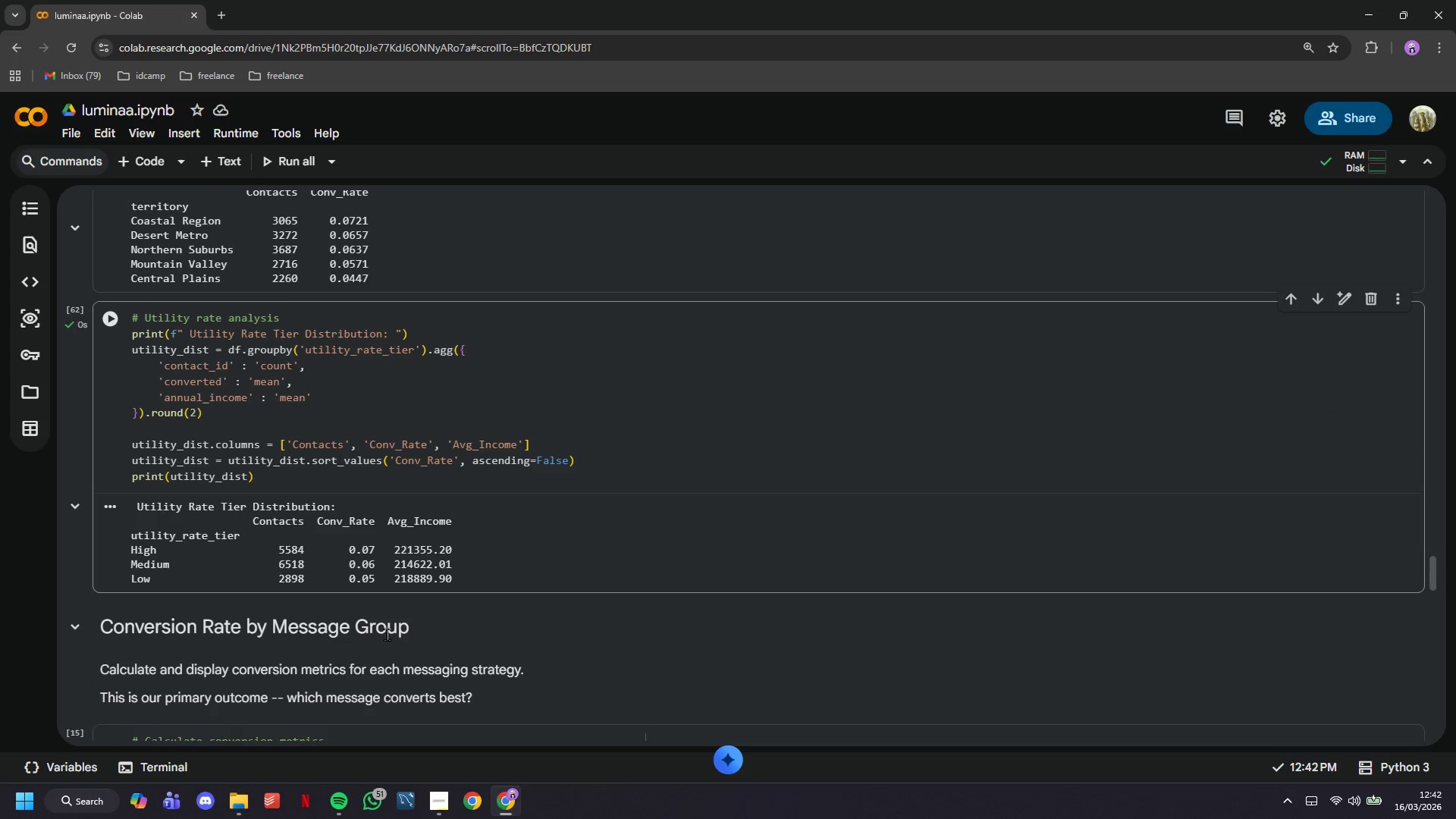 
scroll: coordinate [390, 634], scroll_direction: up, amount: 1.0
 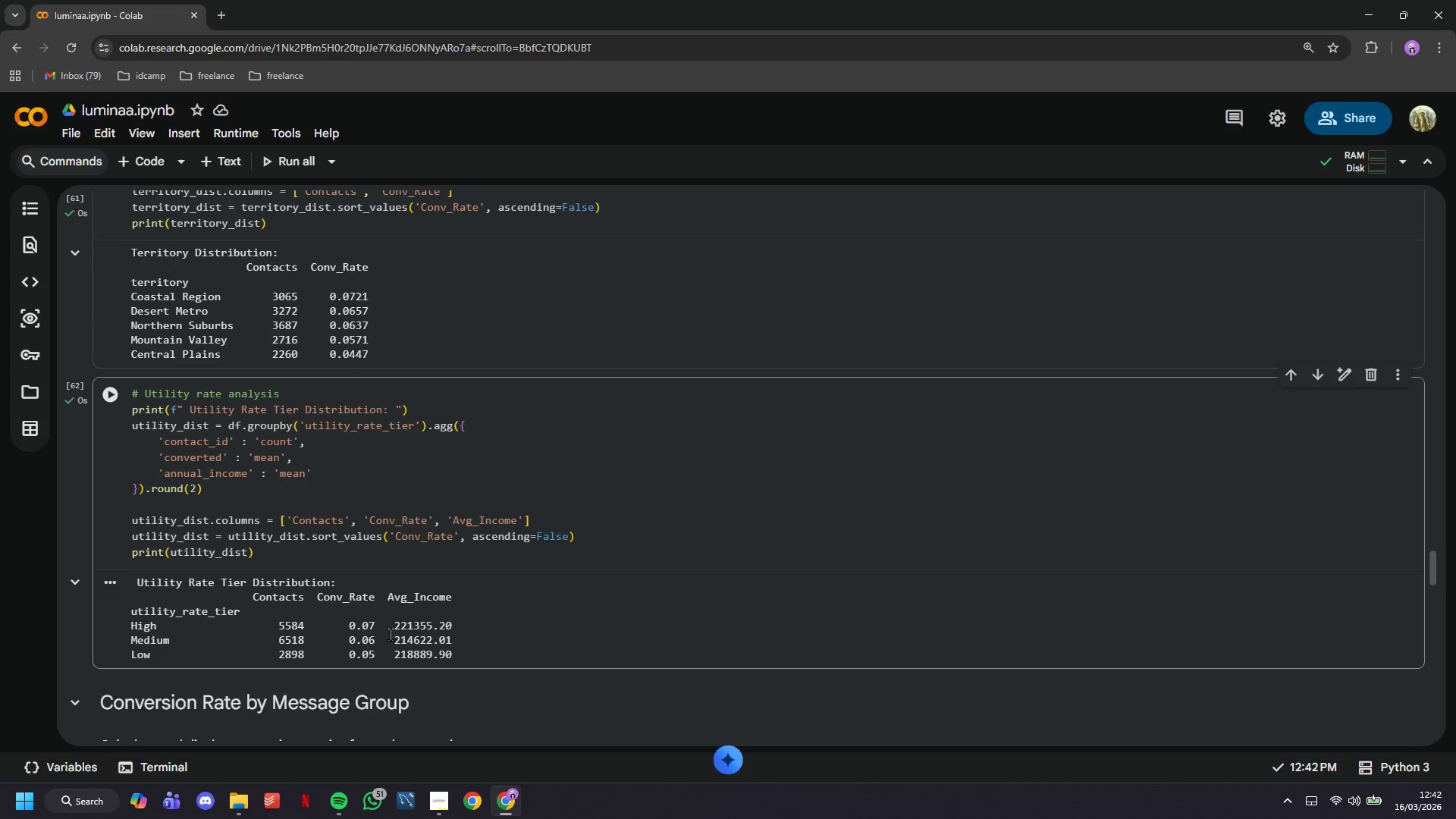 
scroll: coordinate [390, 634], scroll_direction: down, amount: 1.0
 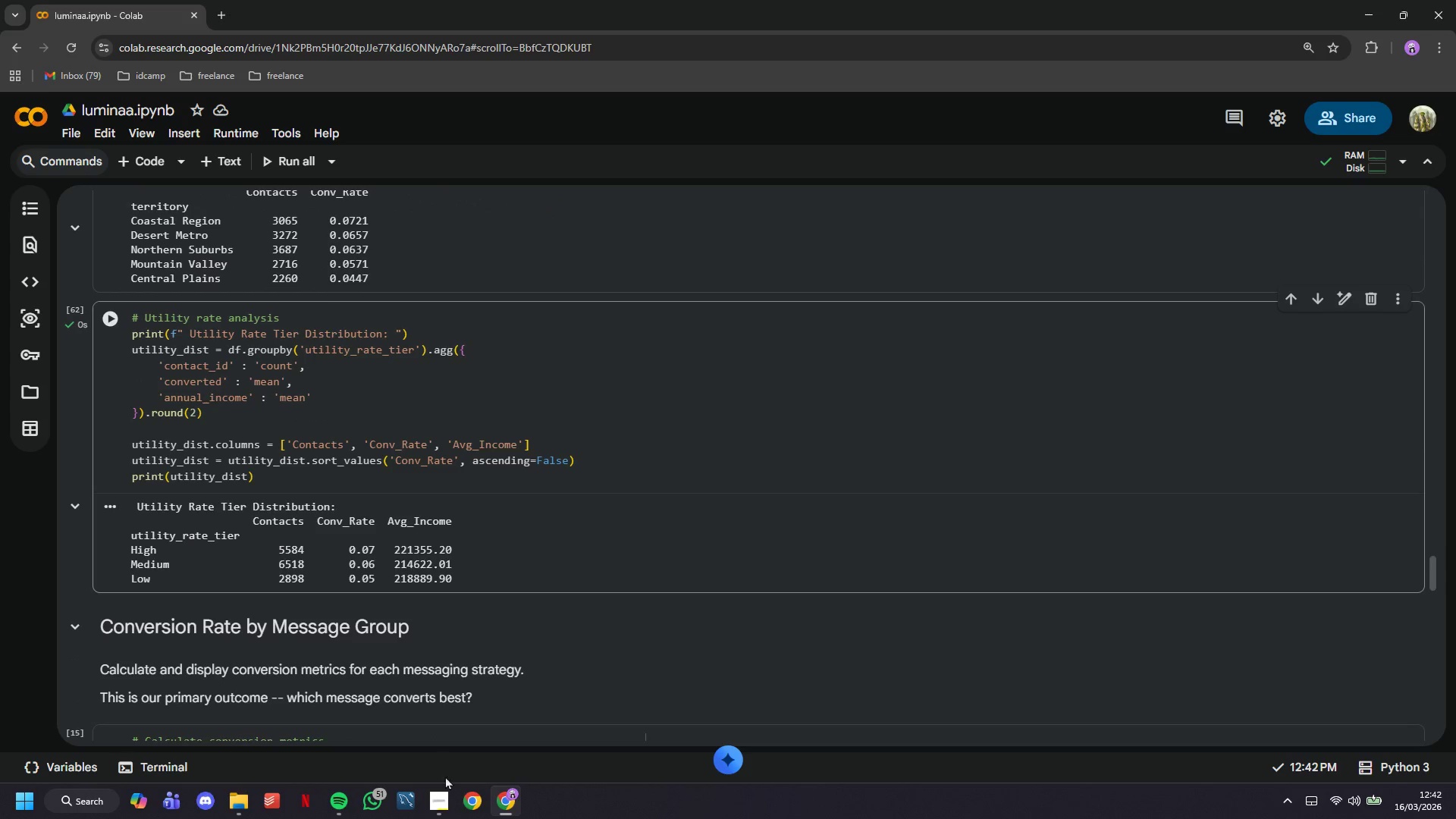 
left_click([445, 804])